 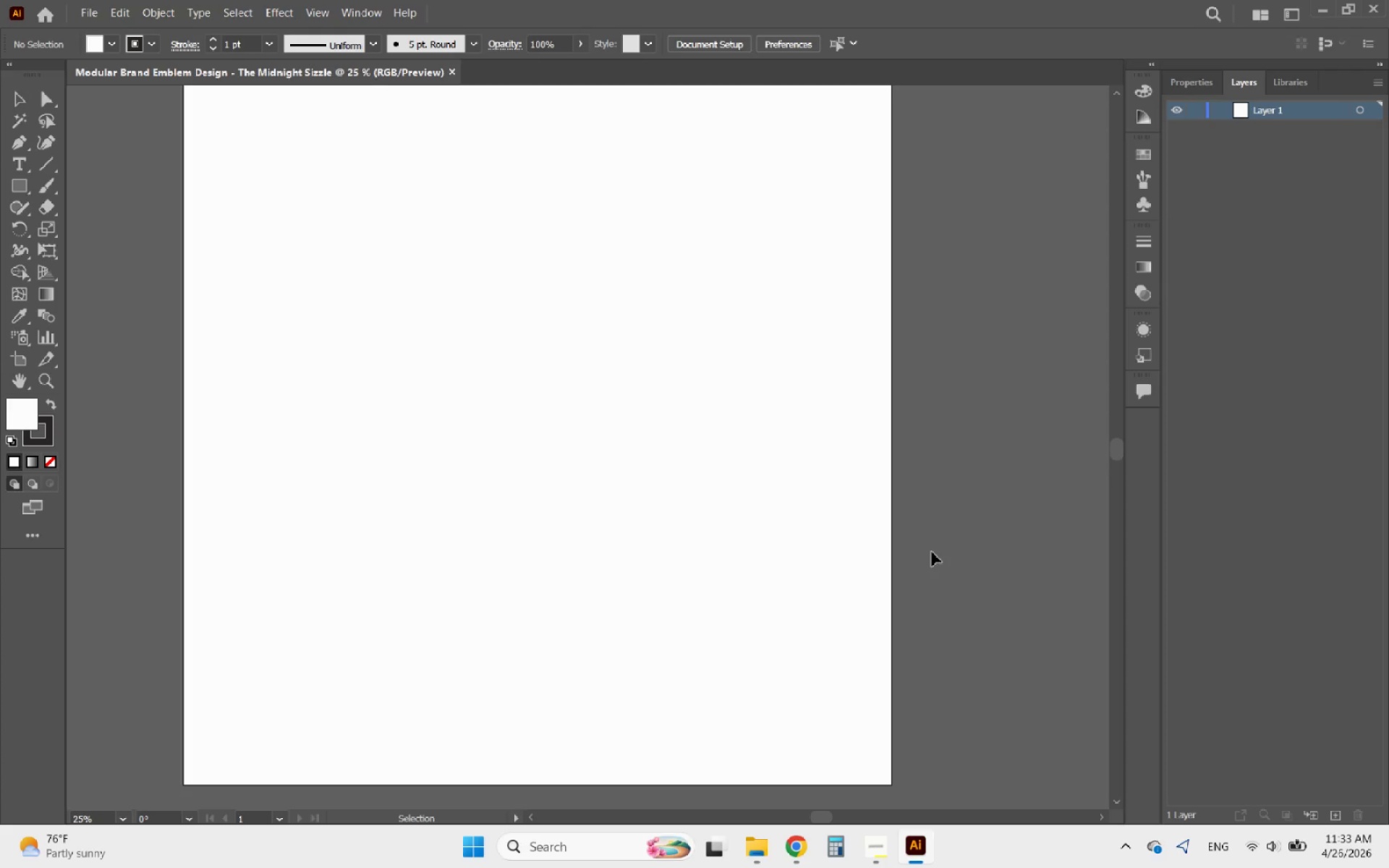 
hold_key(key=AltLeft, duration=0.58)
scroll: coordinate [912, 476], scroll_direction: down, amount: 1.0
 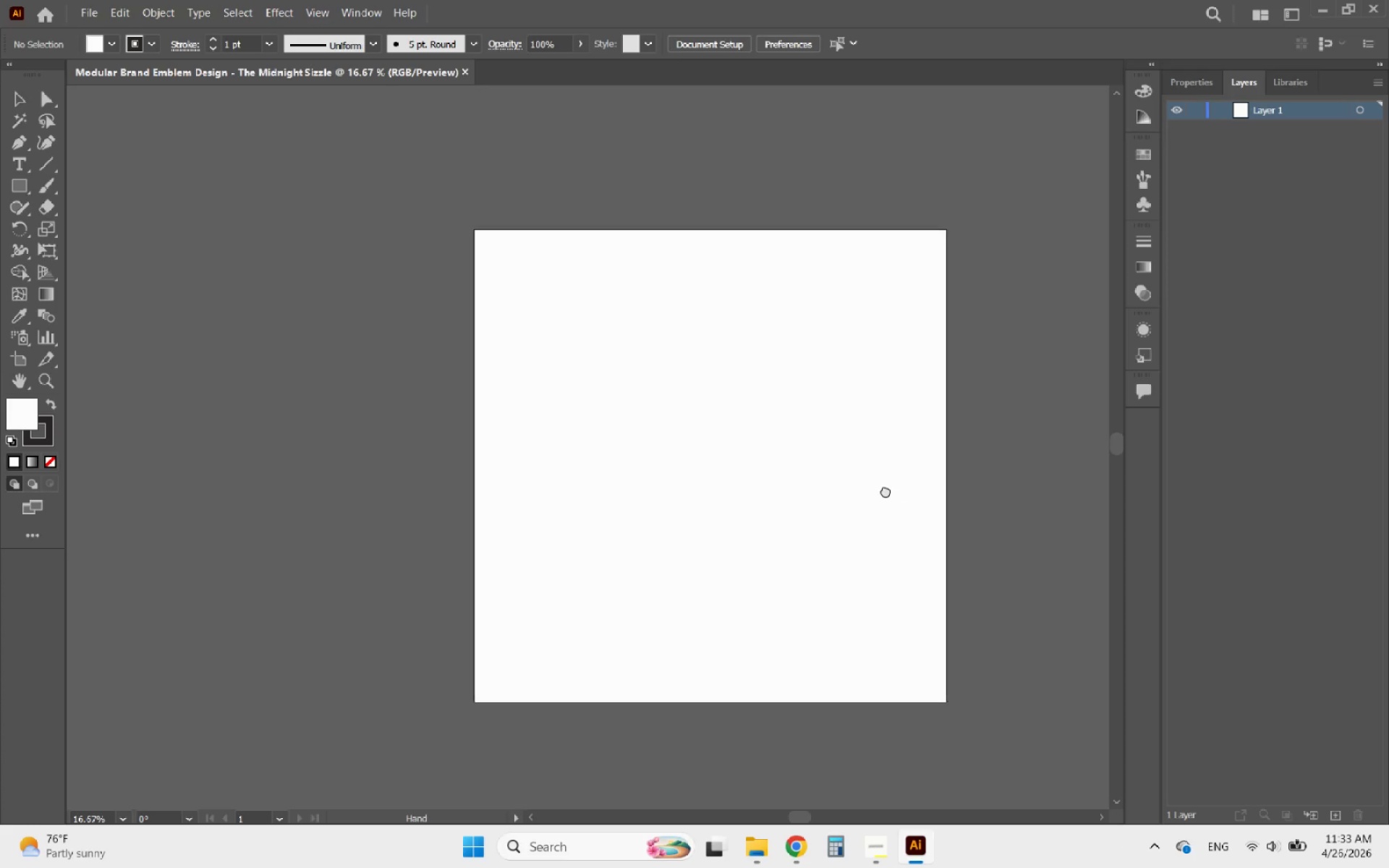 
hold_key(key=AltLeft, duration=1.0)
scroll: coordinate [703, 495], scroll_direction: up, amount: 1.0
 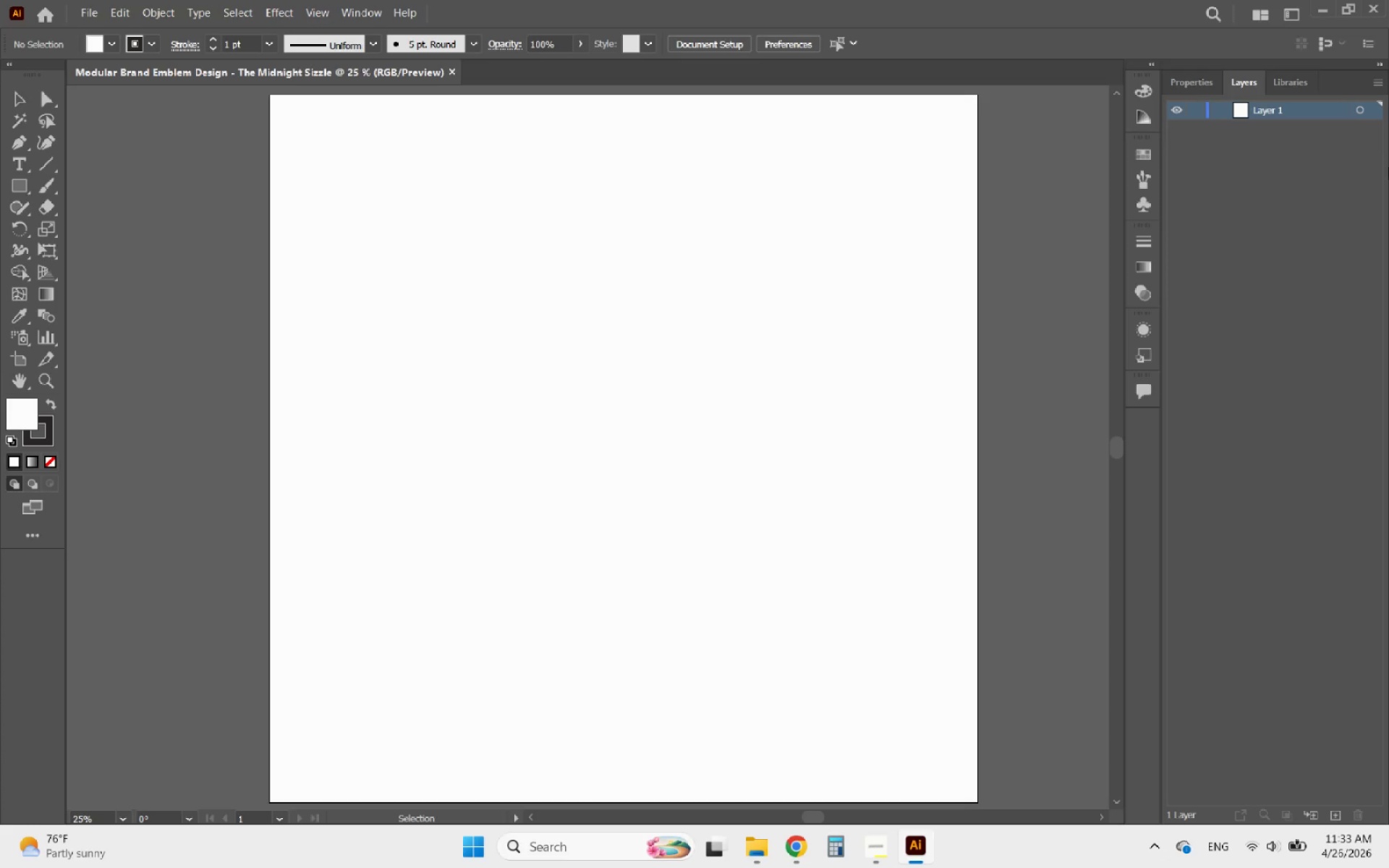 
double_click([1268, 114])
 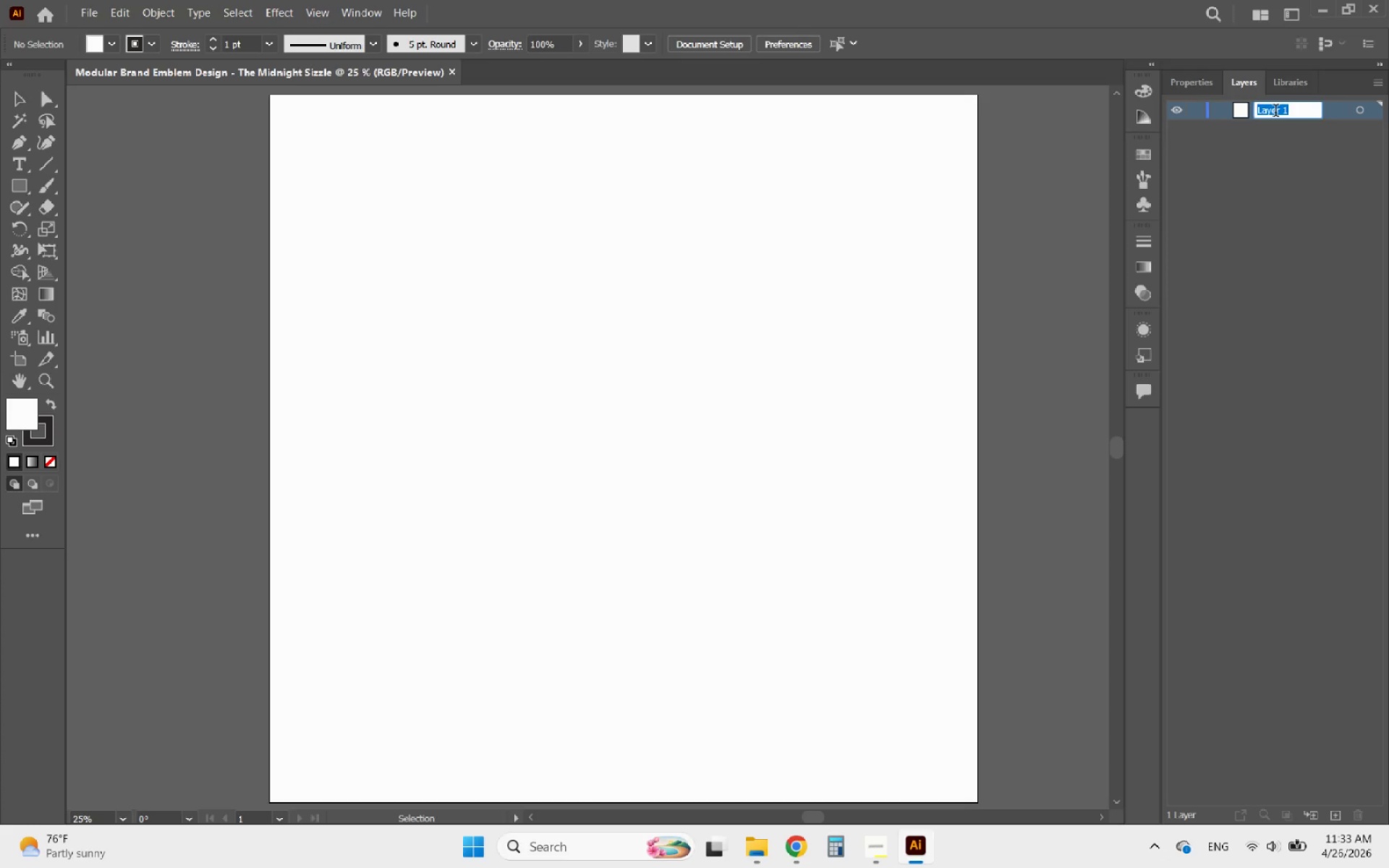 
type(Baa)
key(Backspace)
type(ckground)
 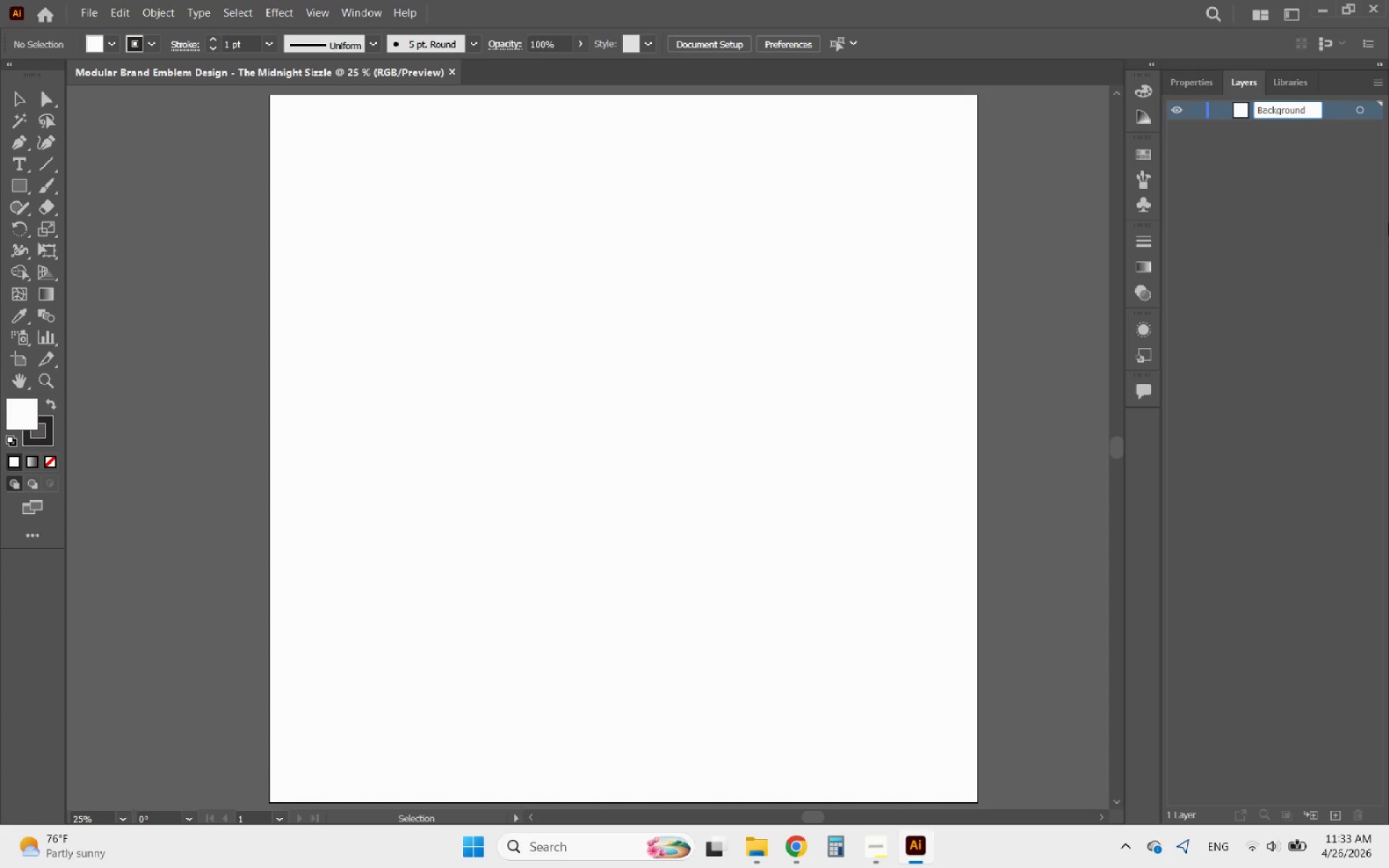 
left_click([1299, 240])
 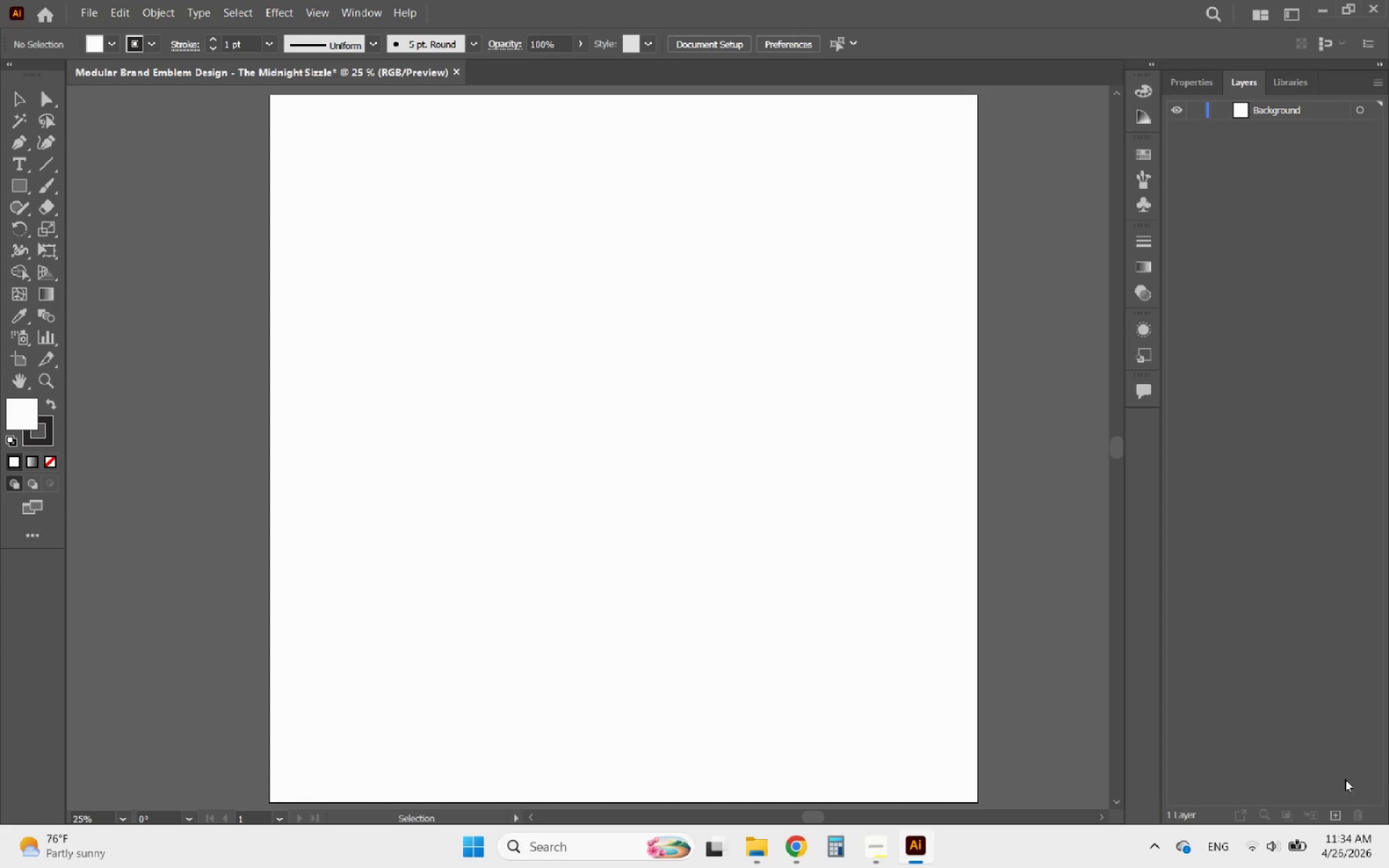 
left_click([1338, 807])
 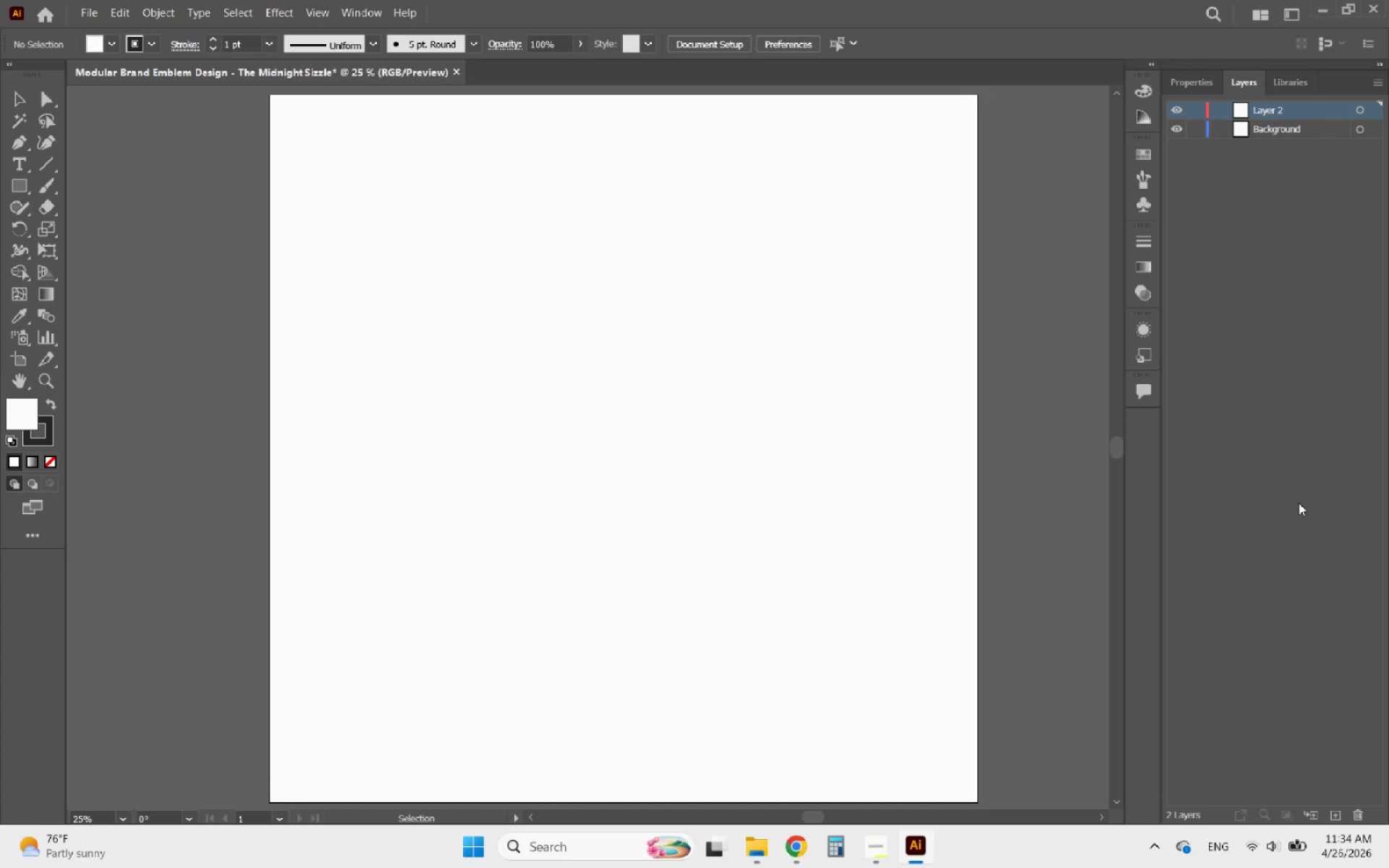 
double_click([1267, 111])
 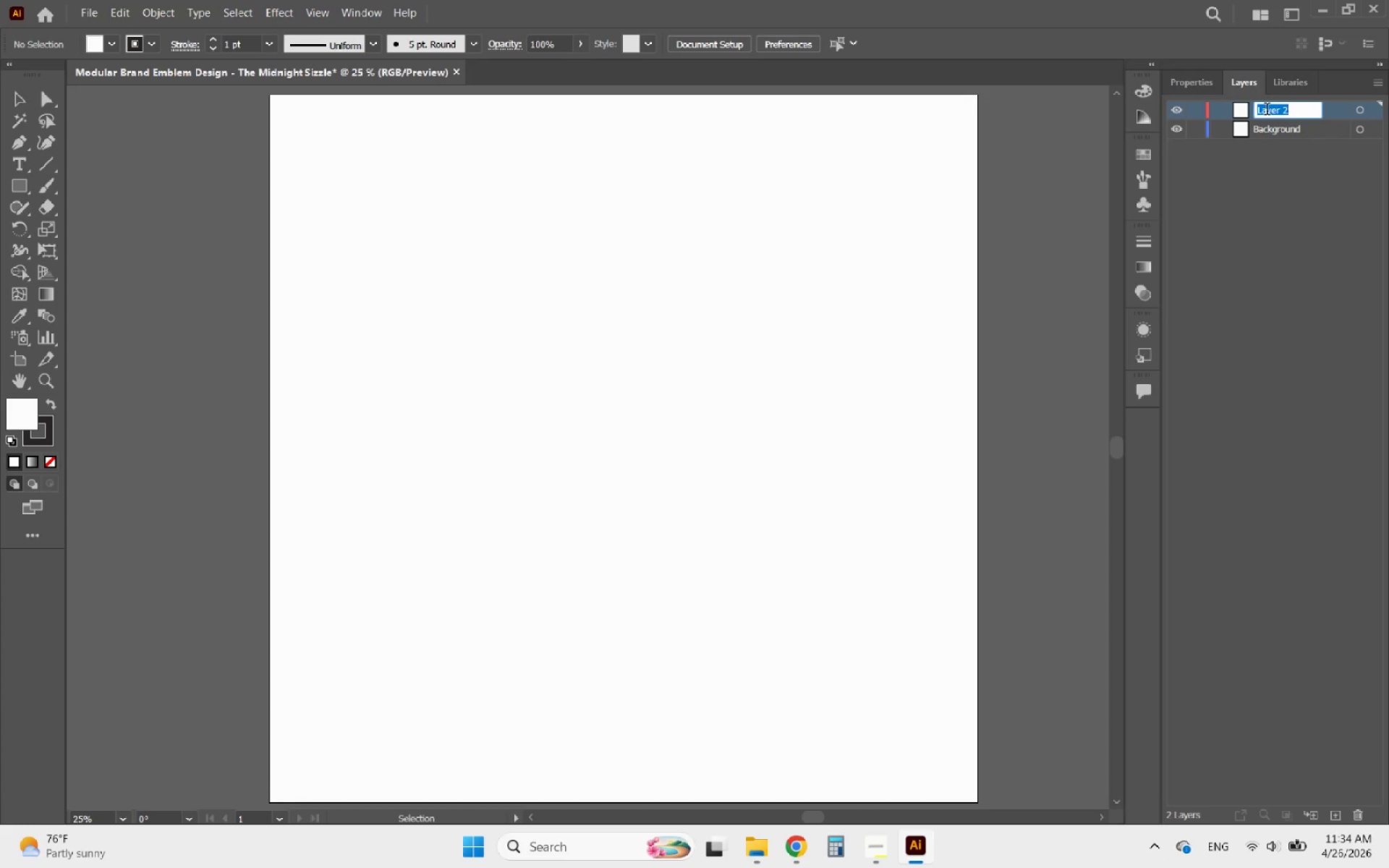 
type(Main Logo)
 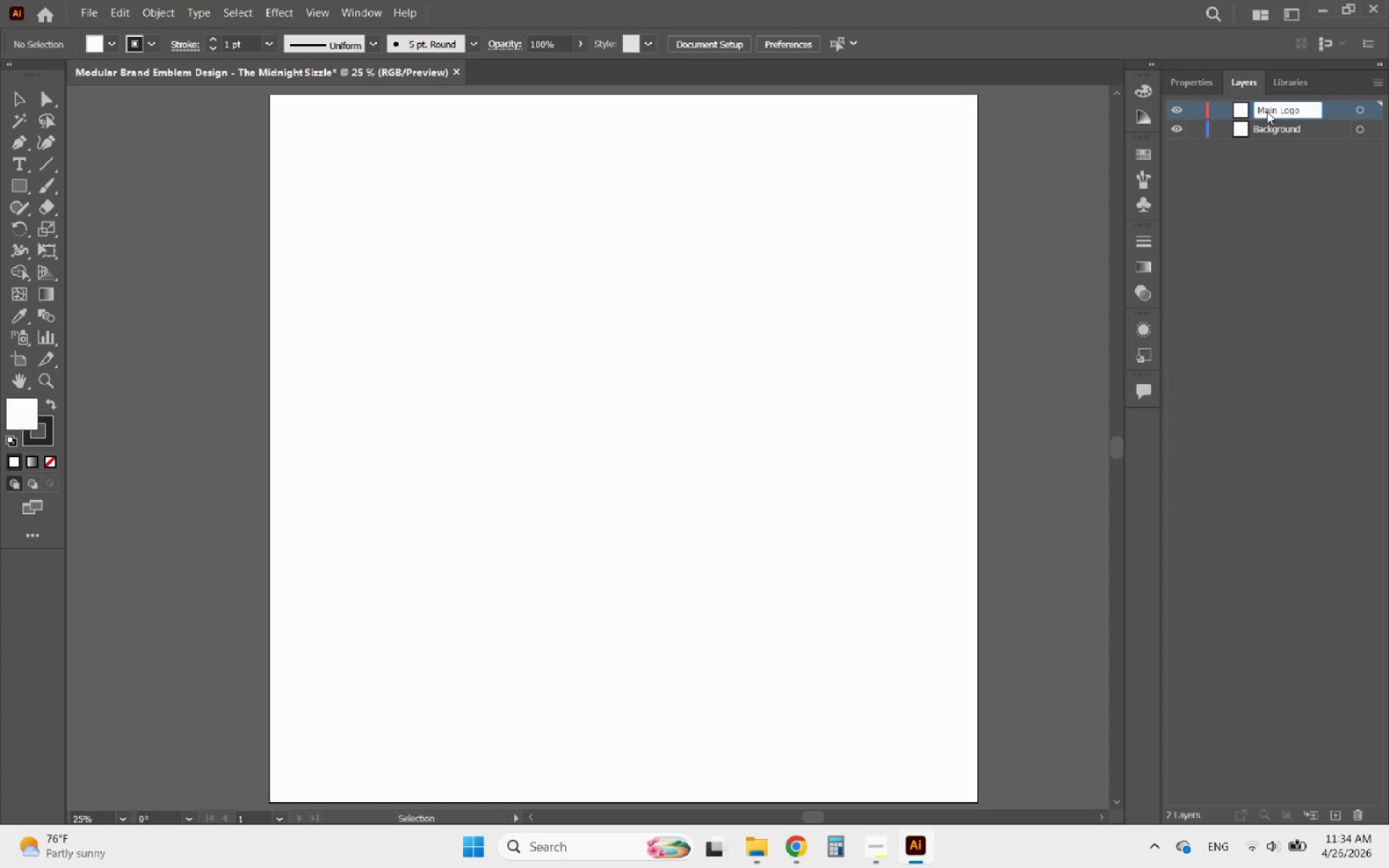 
left_click([1309, 198])
 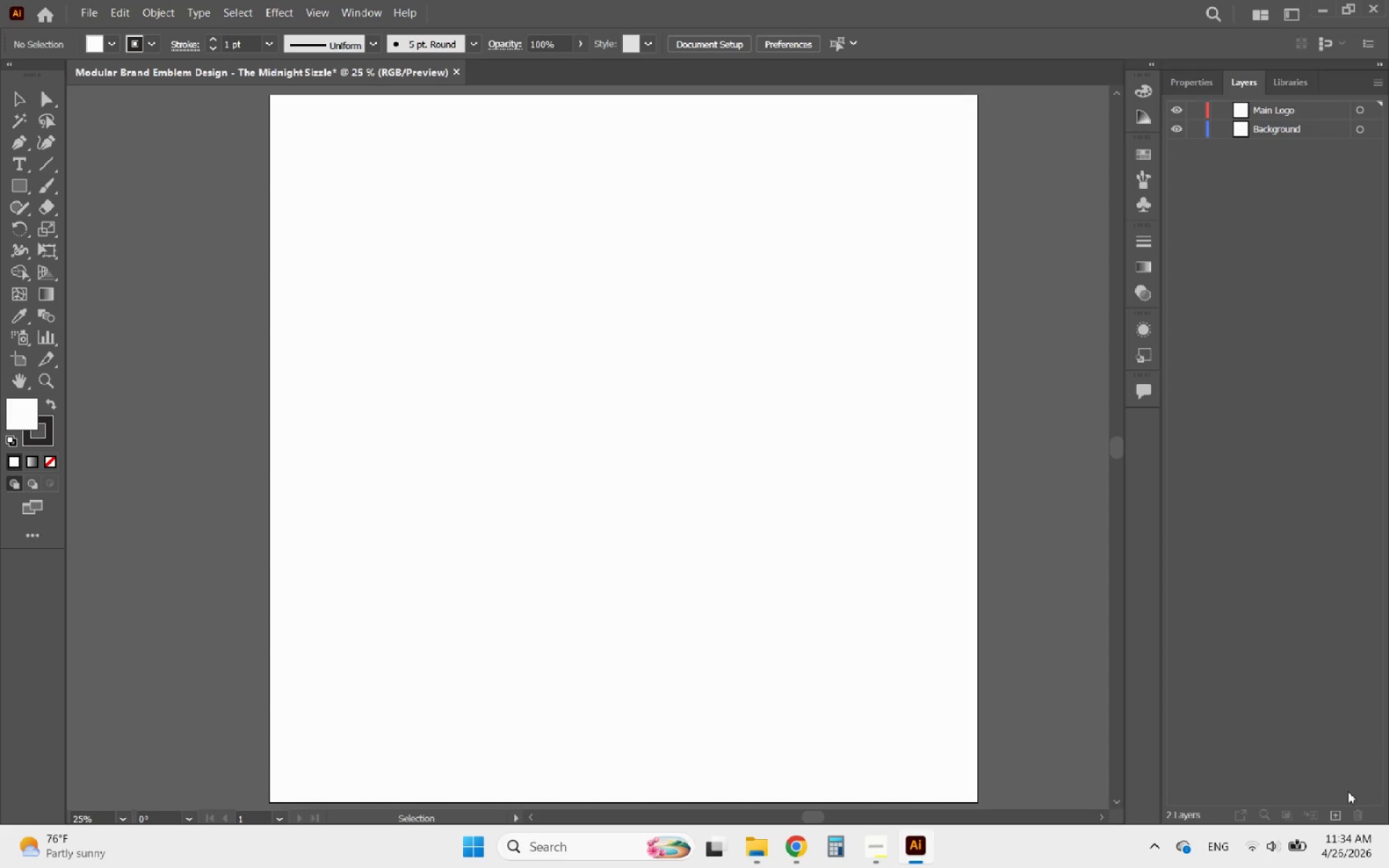 
left_click([1336, 819])
 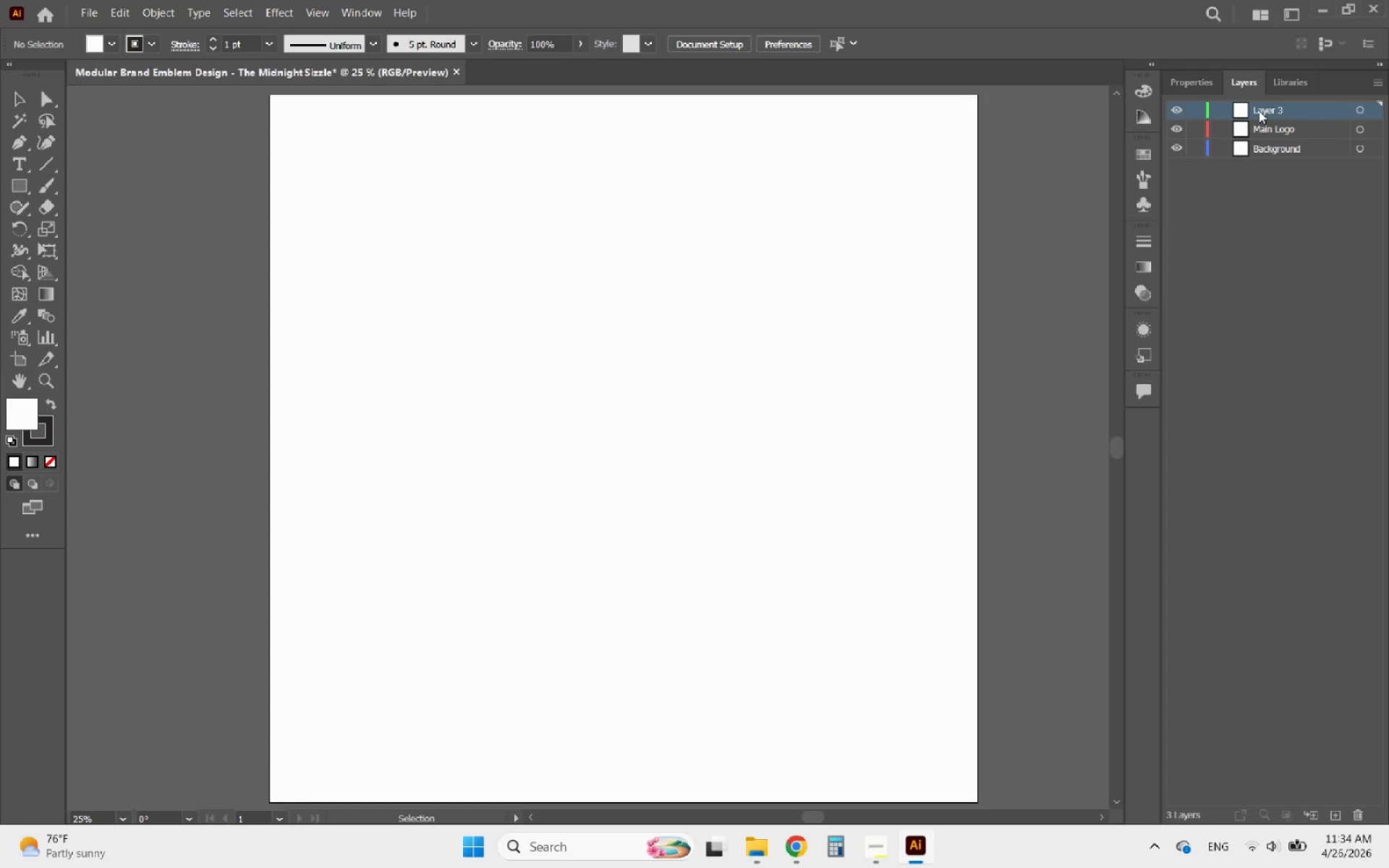 
double_click([1259, 111])
 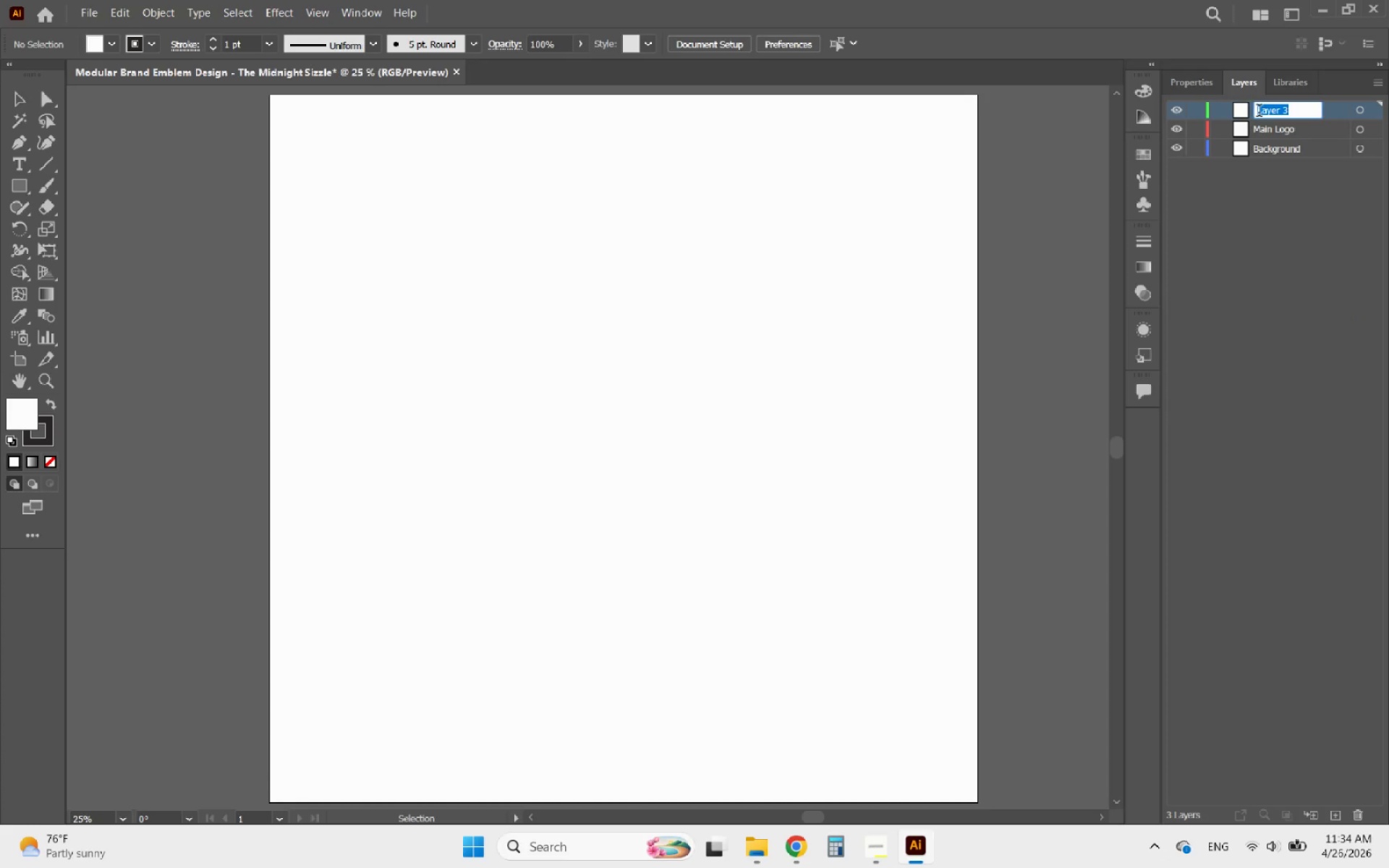 
type(Hight )
 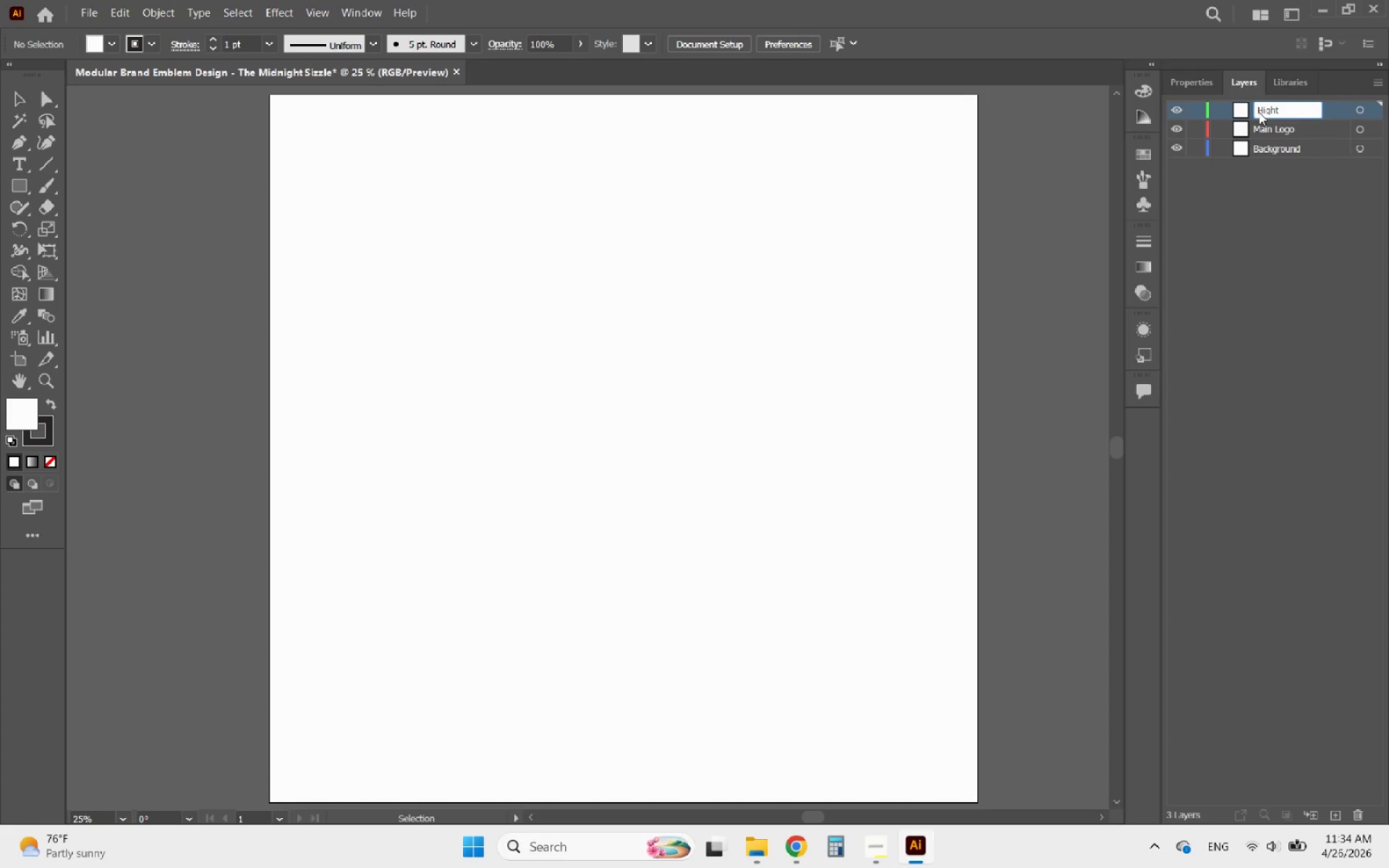 
hold_key(key=Backspace, duration=0.53)
 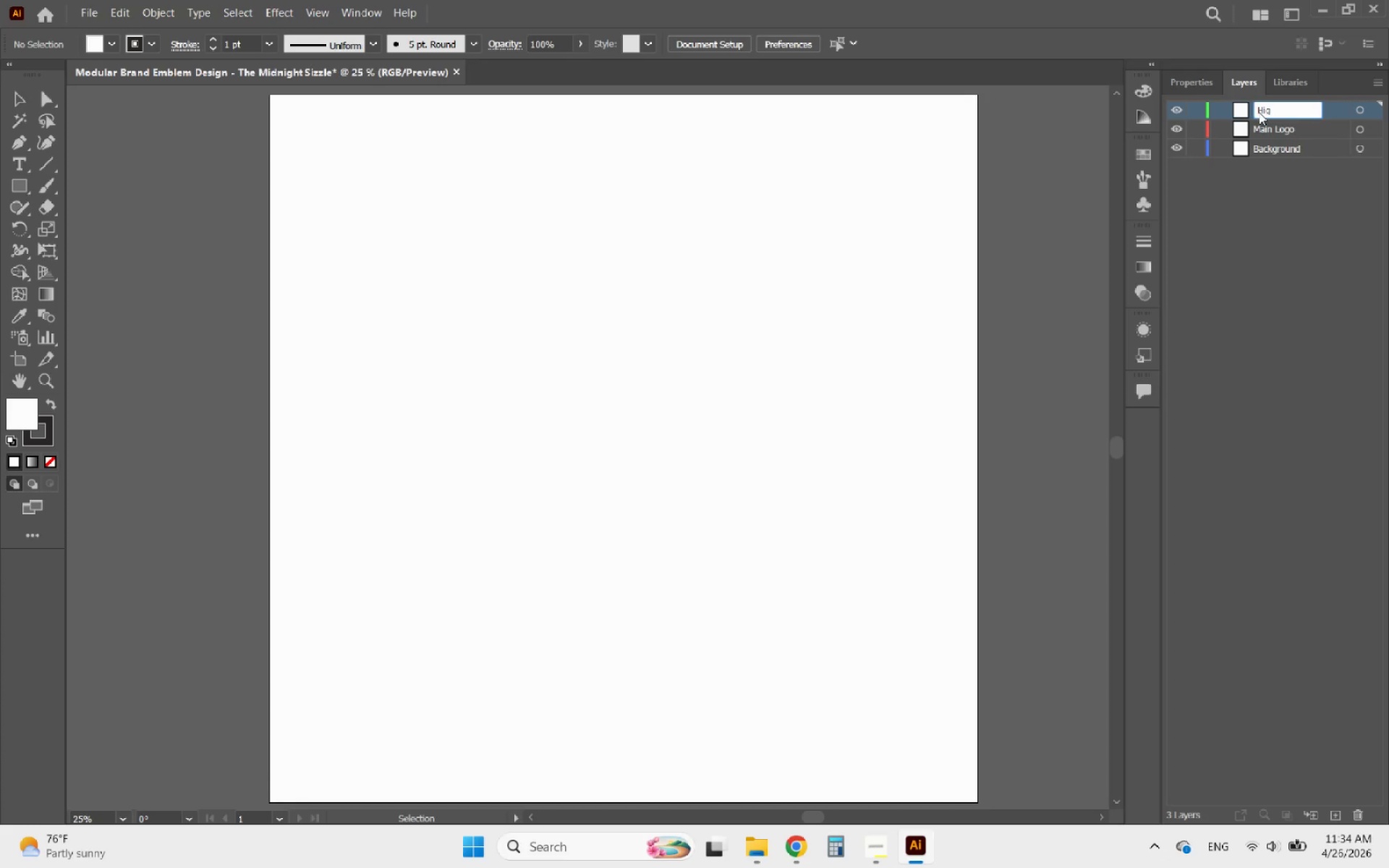 
hold_key(key=Backspace, duration=1.45)
 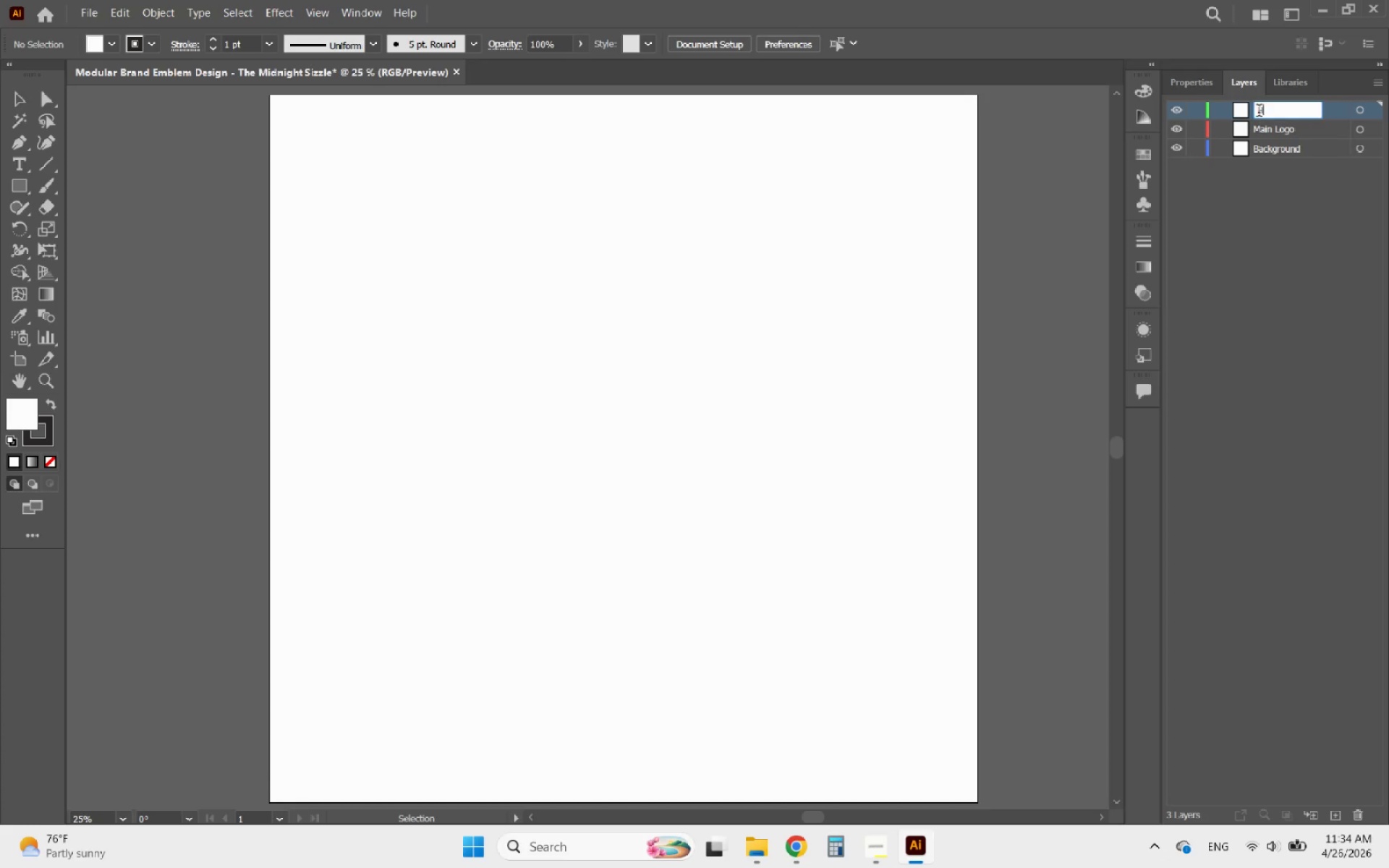 
key(Backspace)
key(Backspace)
type(Black/White Logo)
 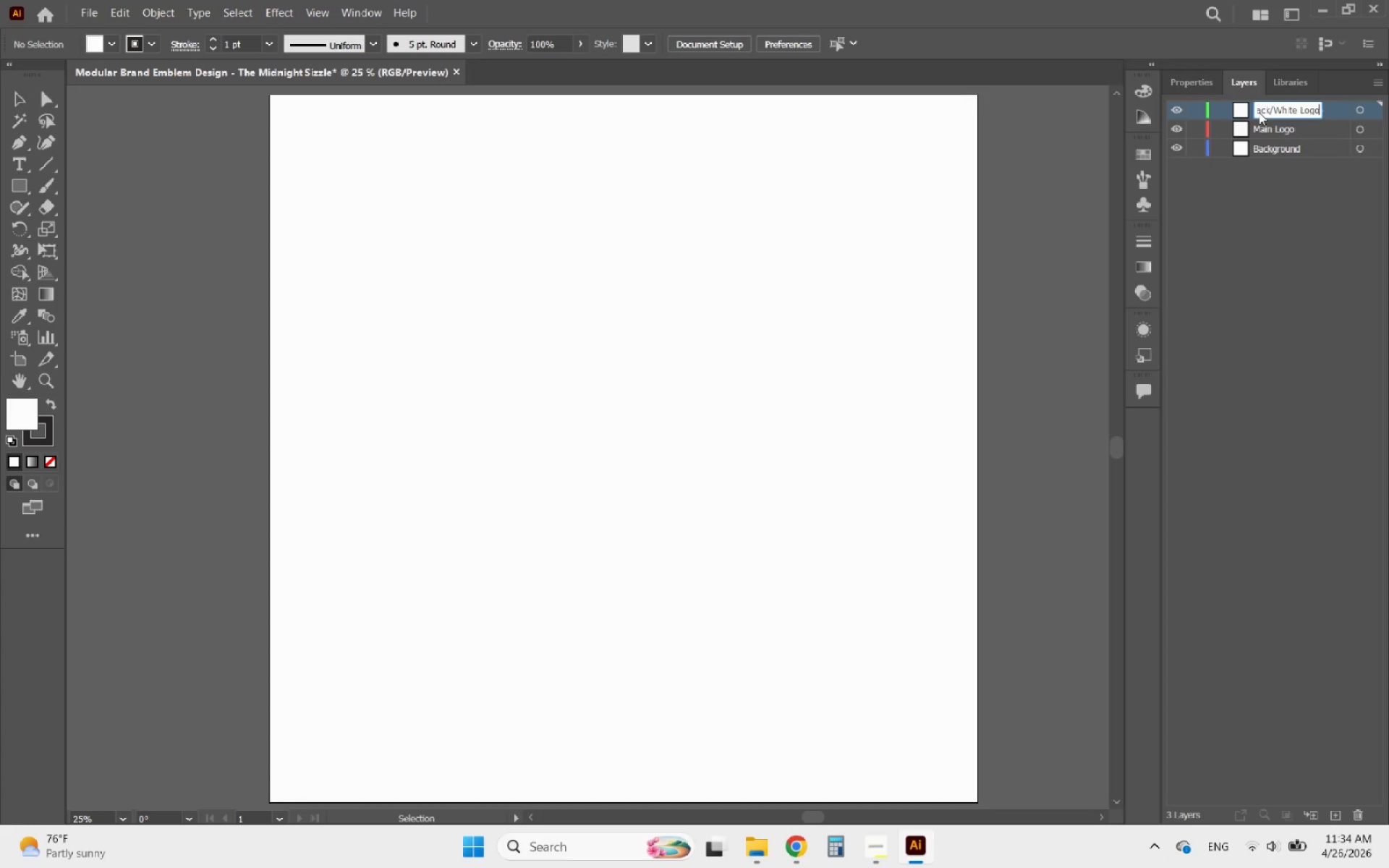 
left_click([1314, 484])
 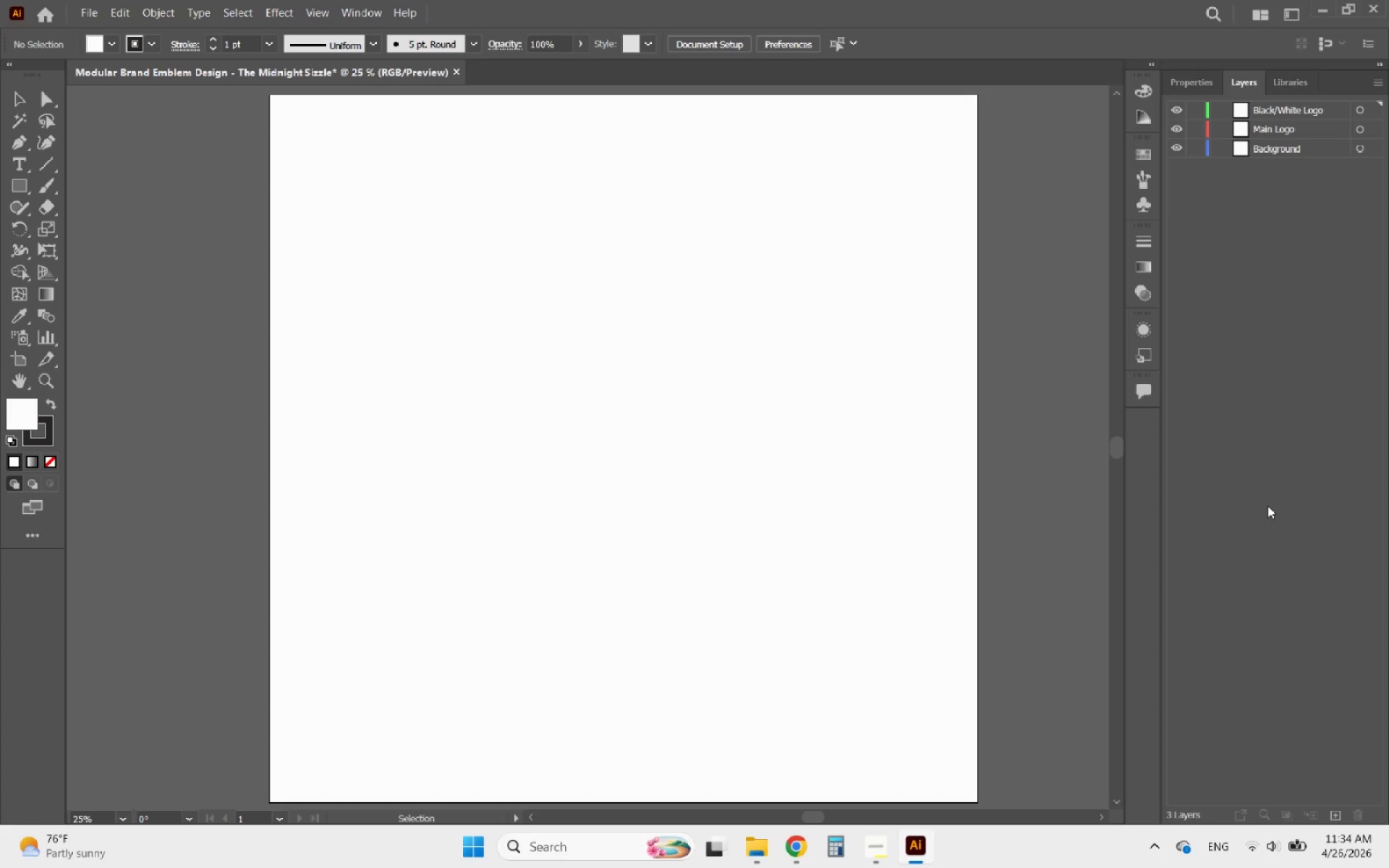 
wait(6.2)
 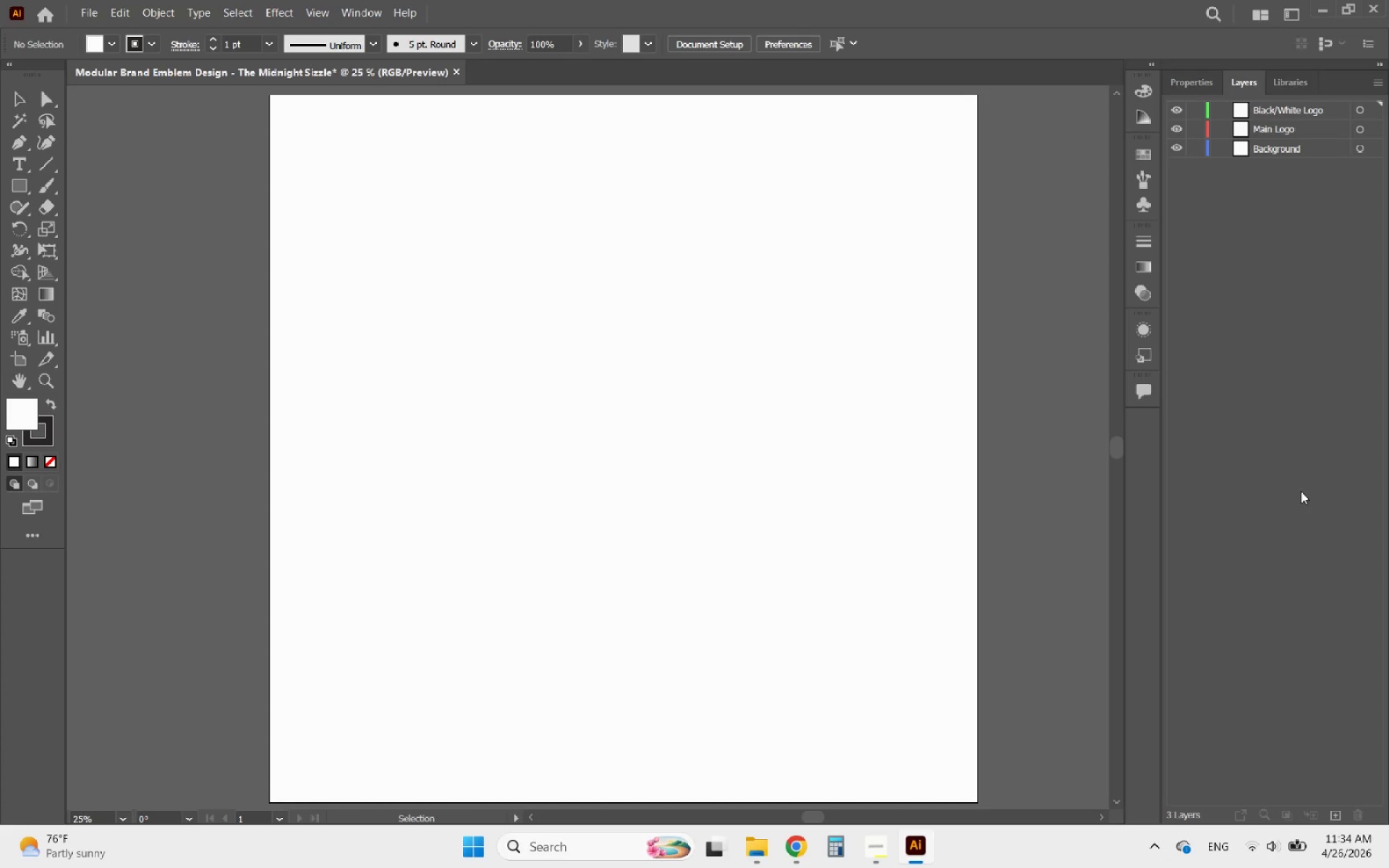 
hold_key(key=AltLeft, duration=0.62)
scroll: coordinate [801, 522], scroll_direction: down, amount: 1.0
 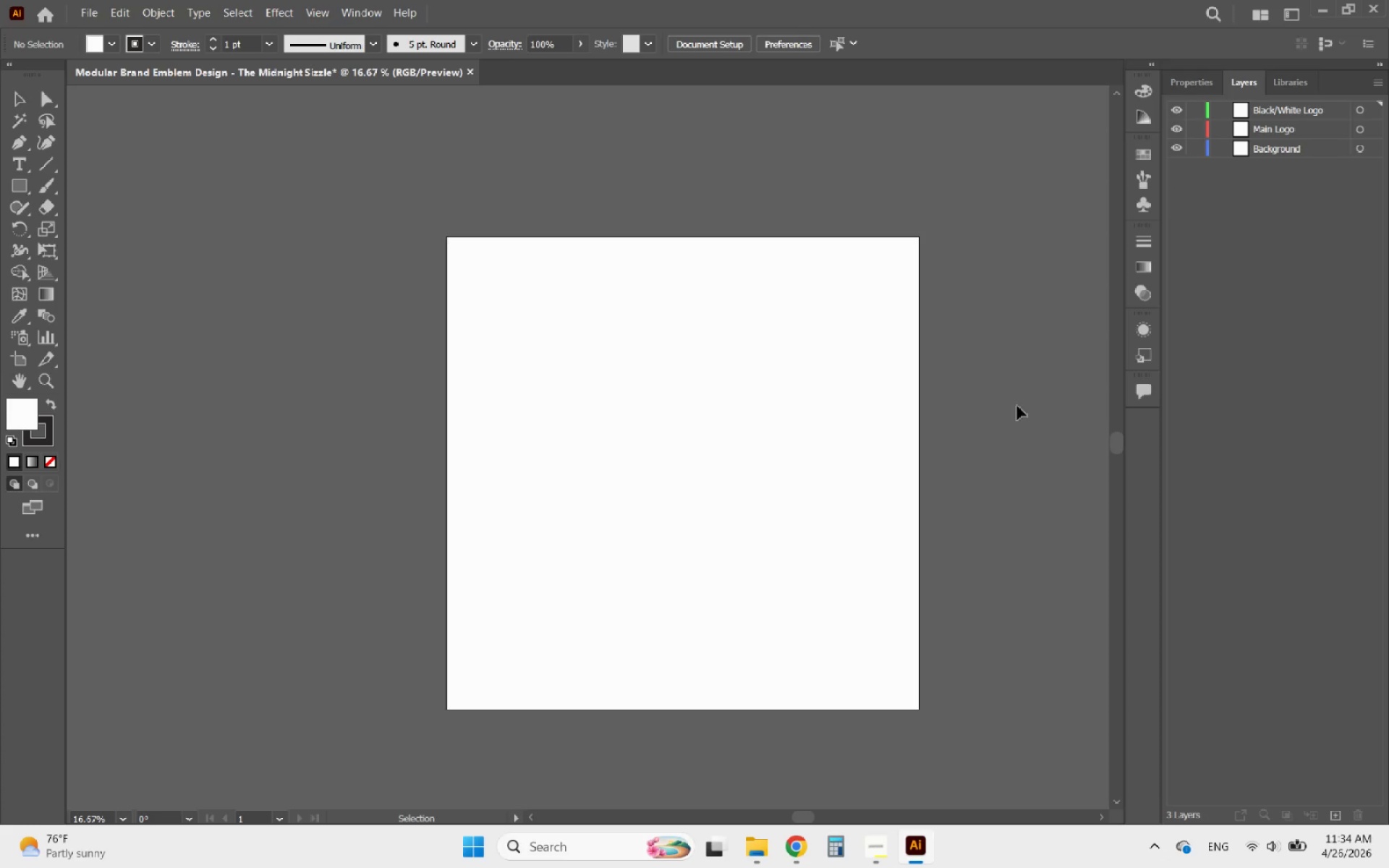 
hold_key(key=AltLeft, duration=0.52)
scroll: coordinate [799, 165], scroll_direction: up, amount: 2.0
 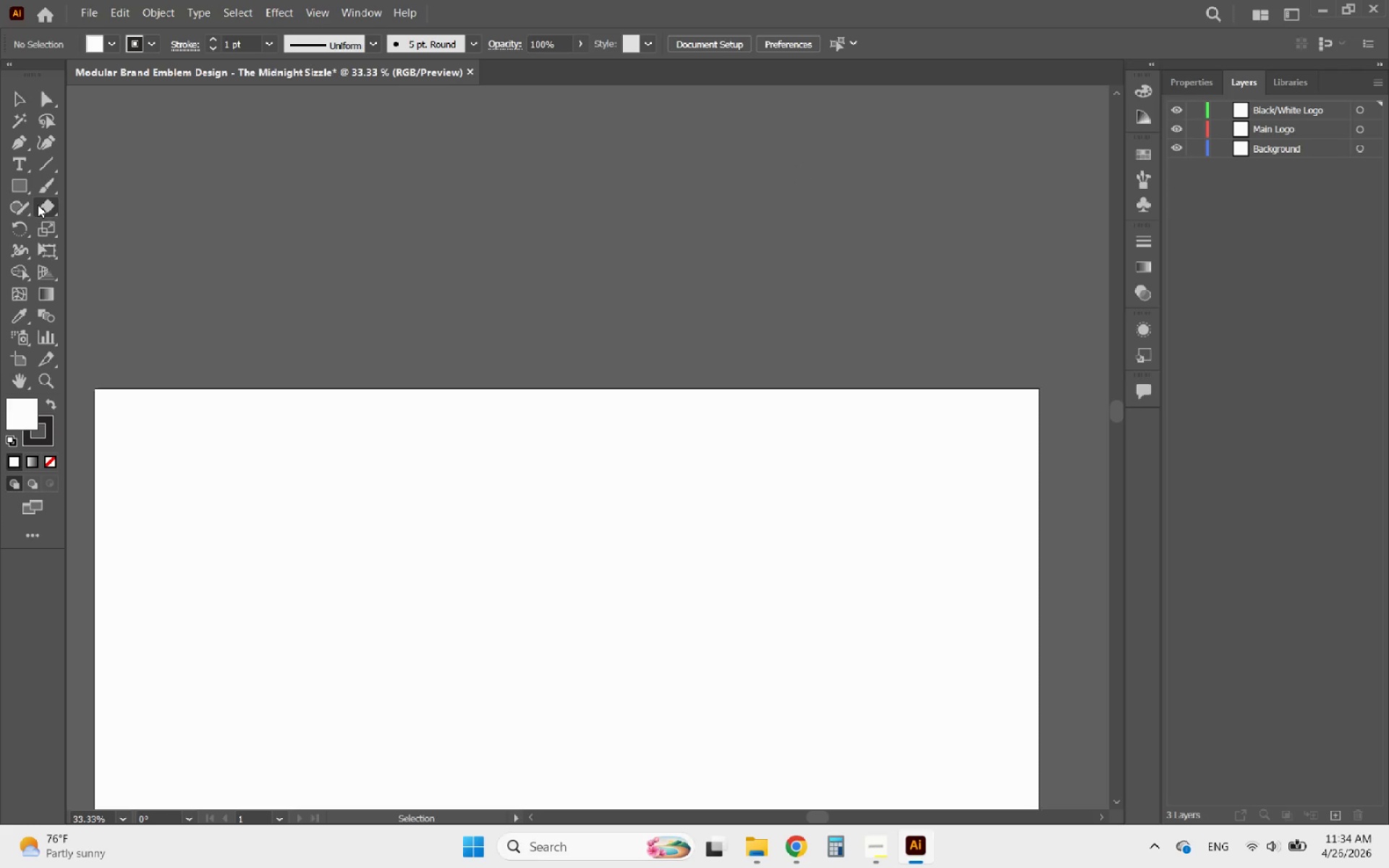 
left_click([22, 192])
 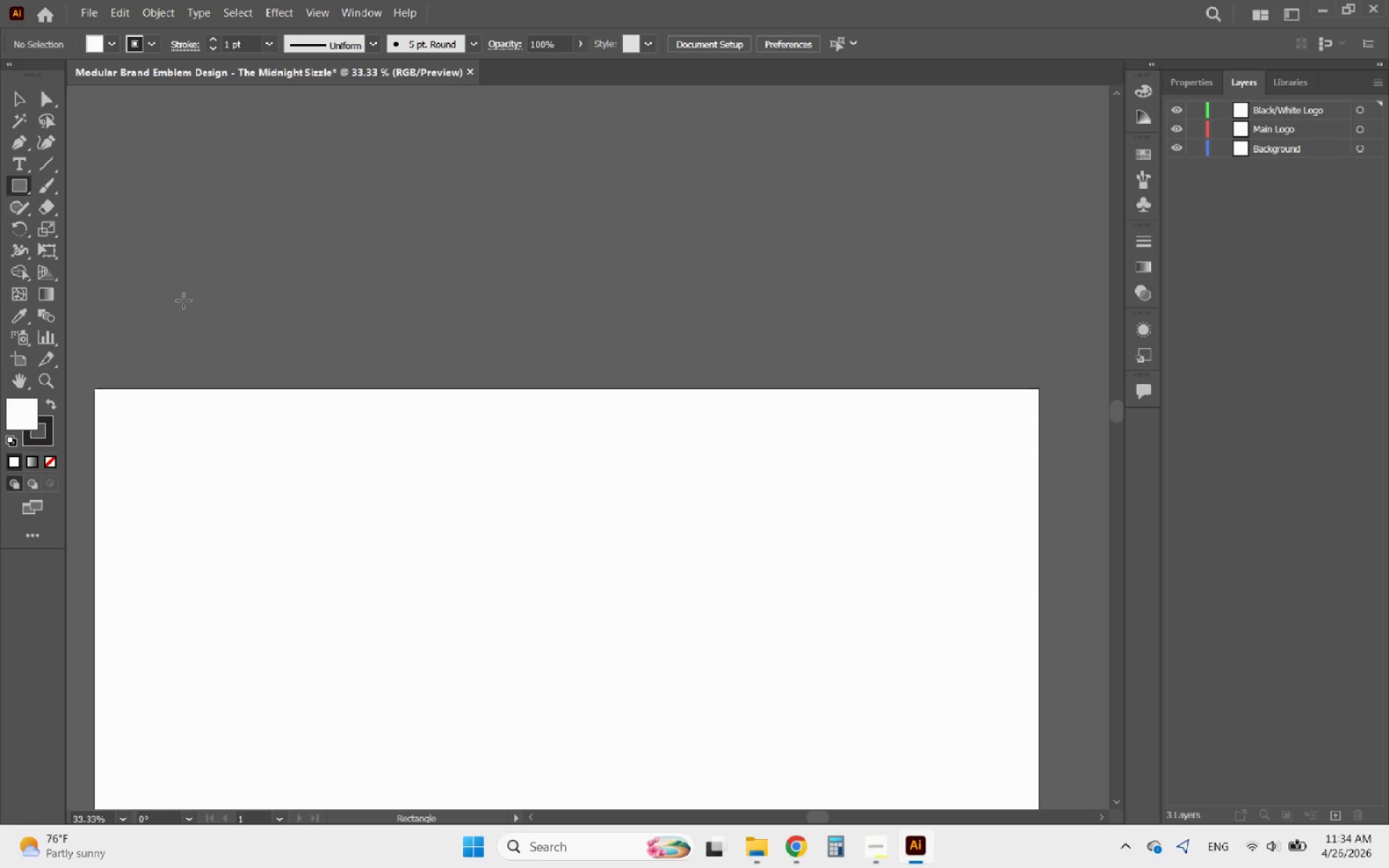 
left_click_drag(start_coordinate=[175, 301], to_coordinate=[319, 359])
 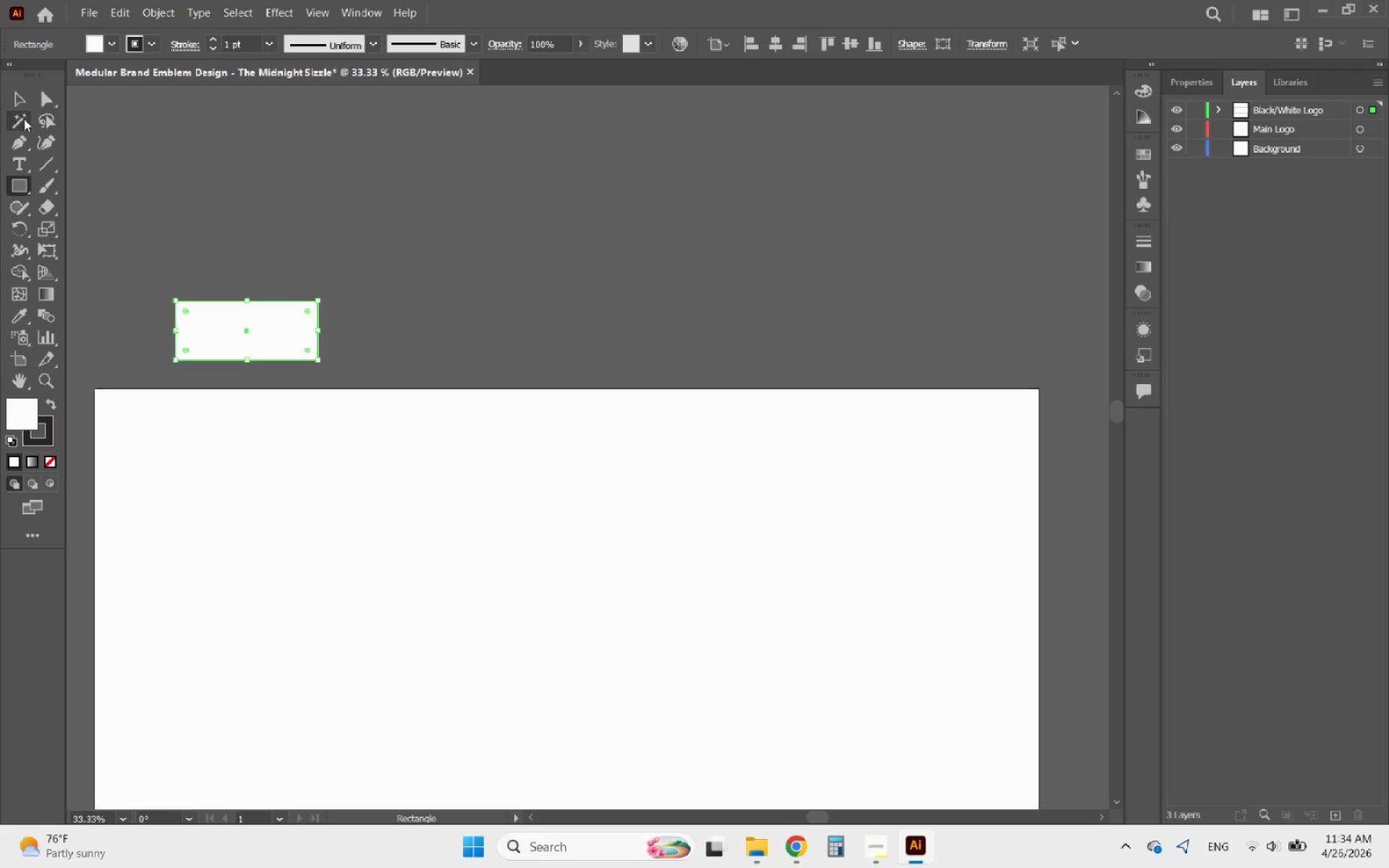 
left_click([22, 110])
 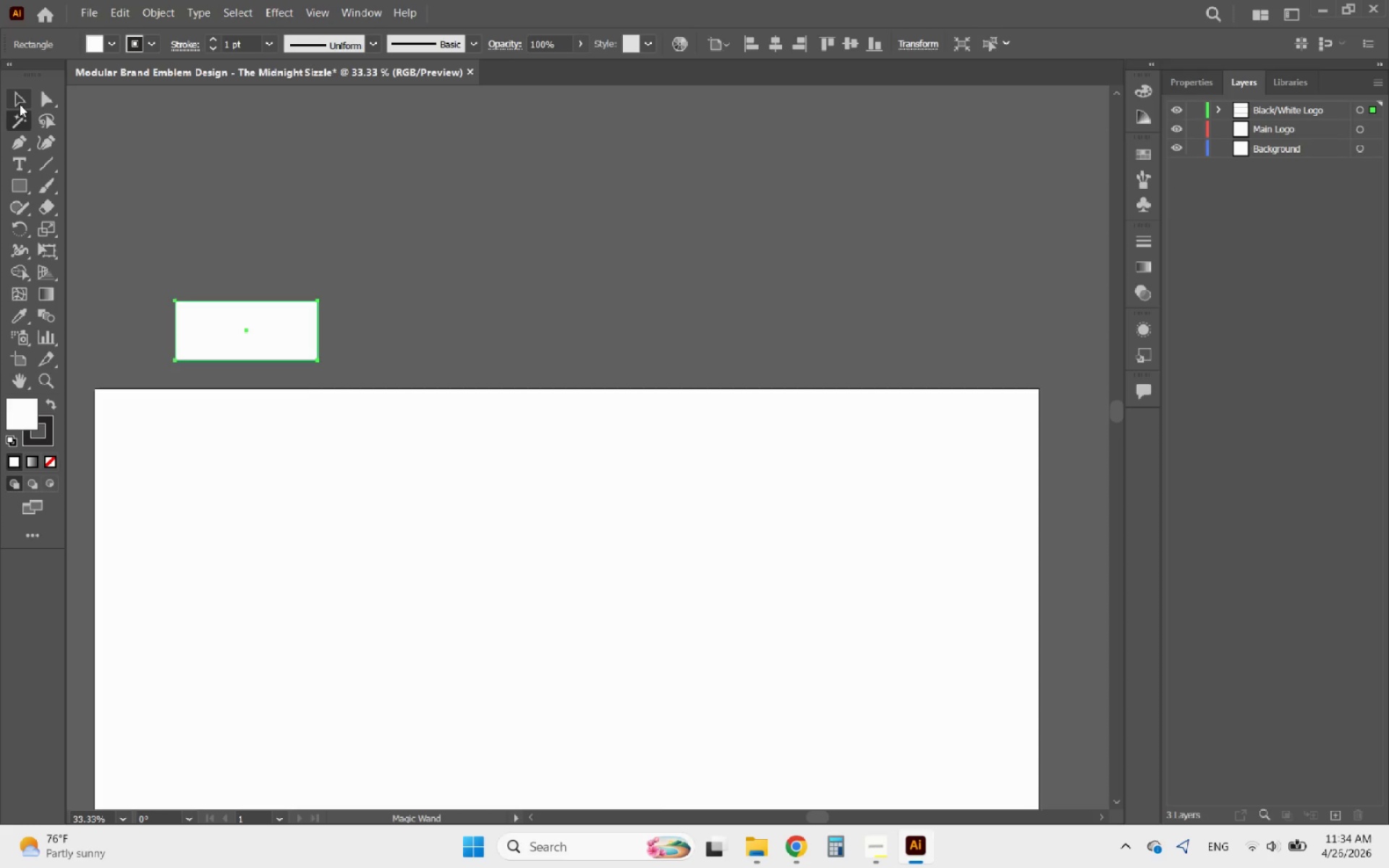 
left_click([20, 98])
 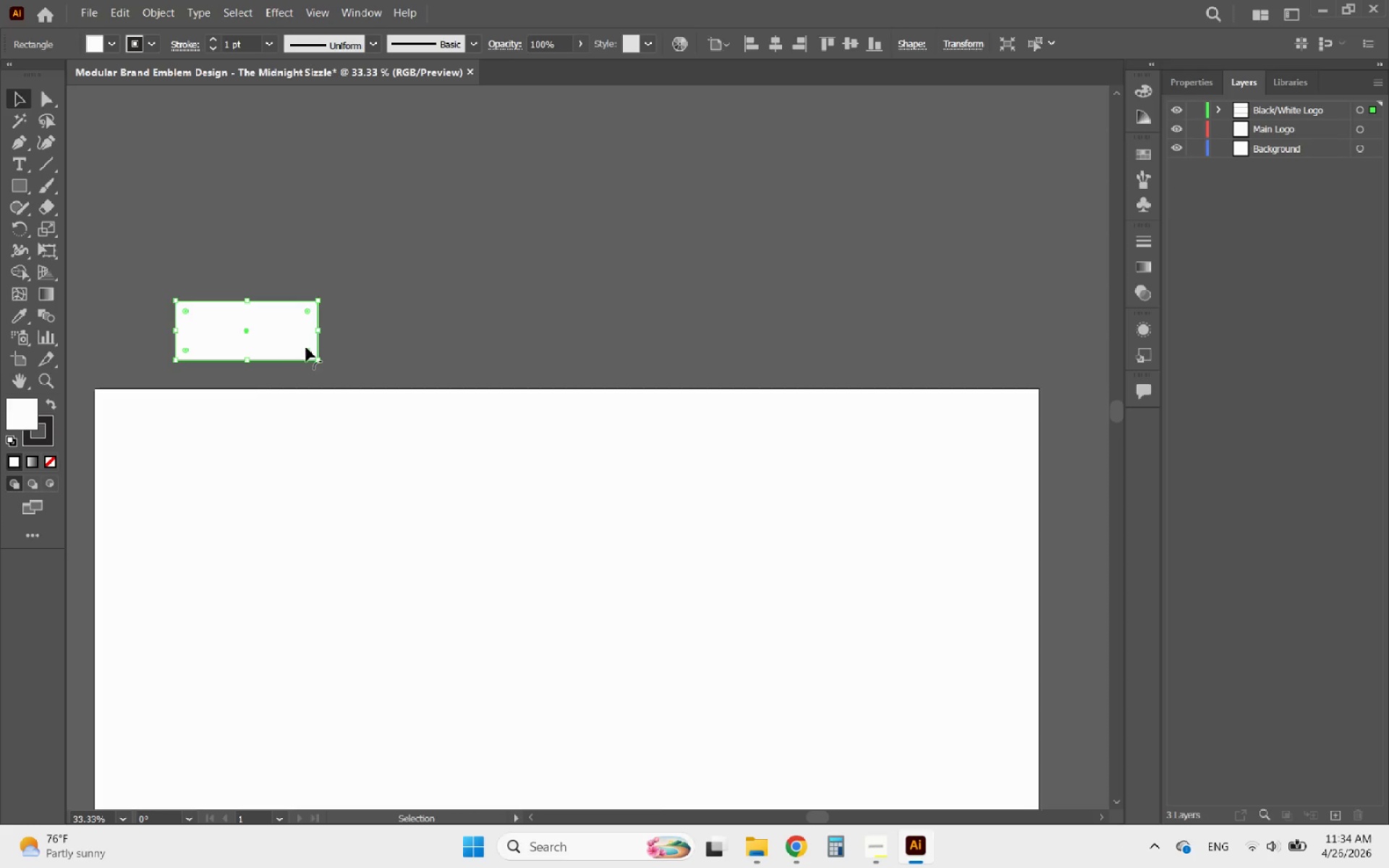 
hold_key(key=AltLeft, duration=1.92)
left_click_drag(start_coordinate=[279, 336], to_coordinate=[450, 339])
 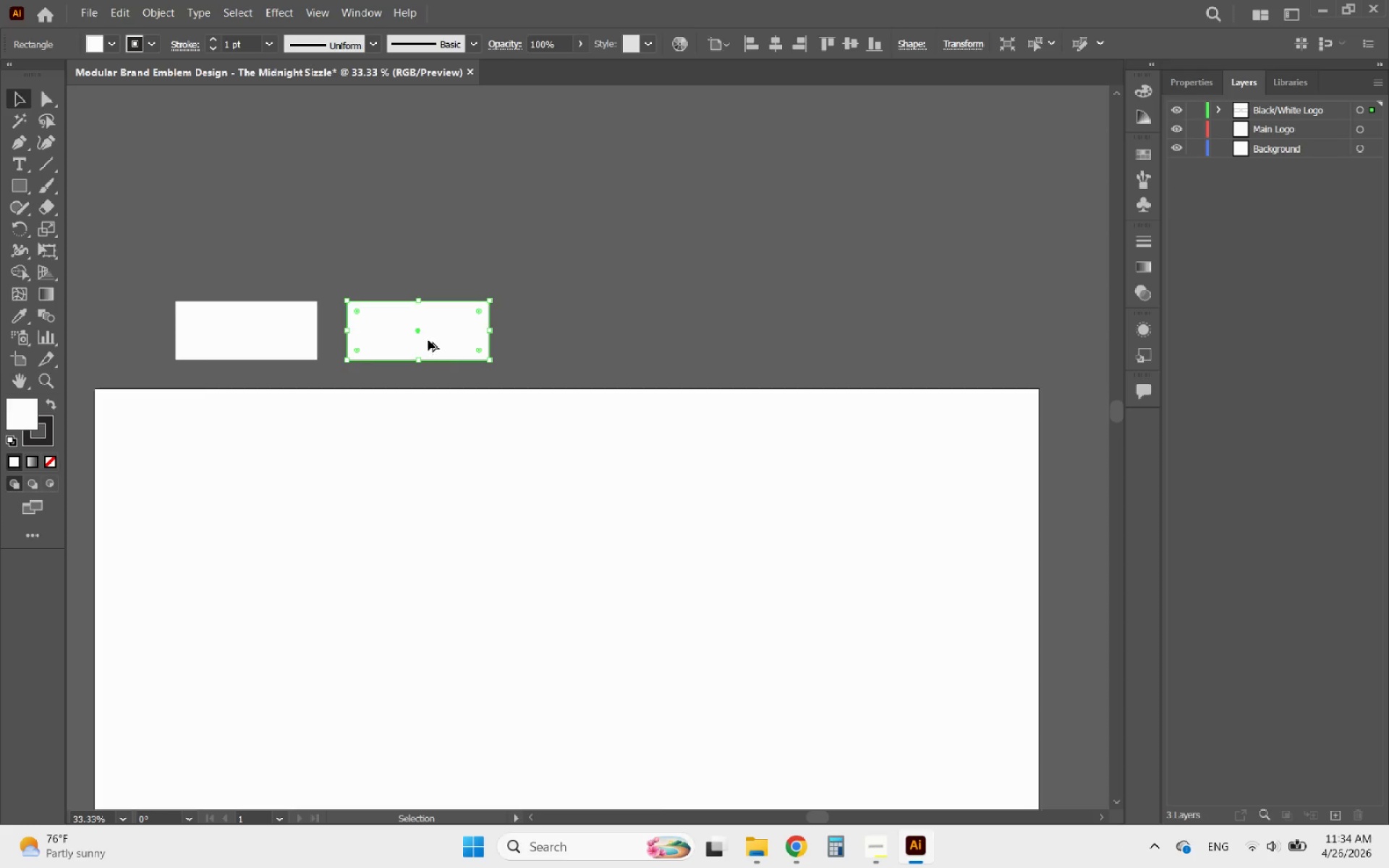 
hold_key(key=ShiftLeft, duration=1.47)
 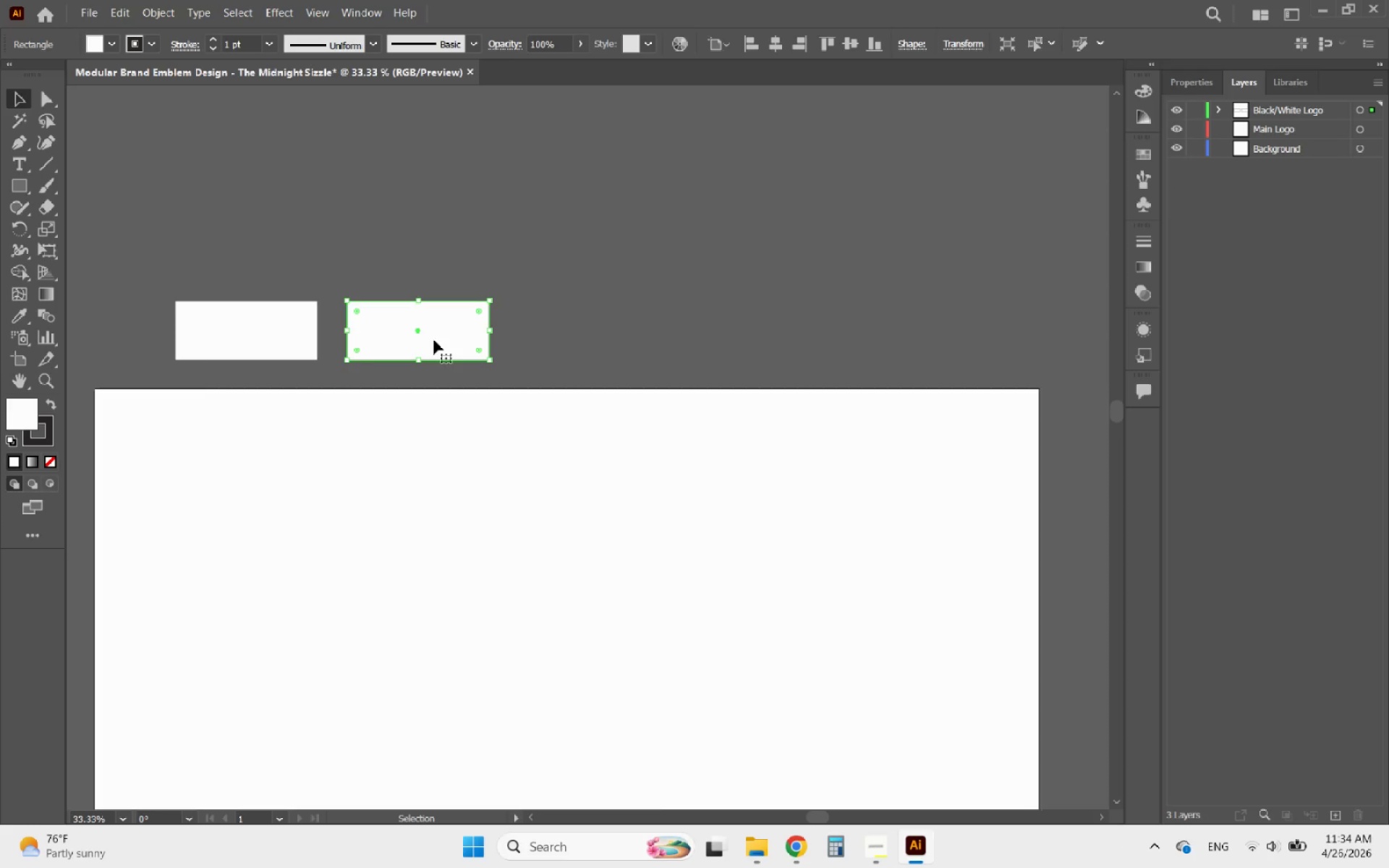 
hold_key(key=AltLeft, duration=2.42)
left_click_drag(start_coordinate=[428, 340], to_coordinate=[600, 354])
 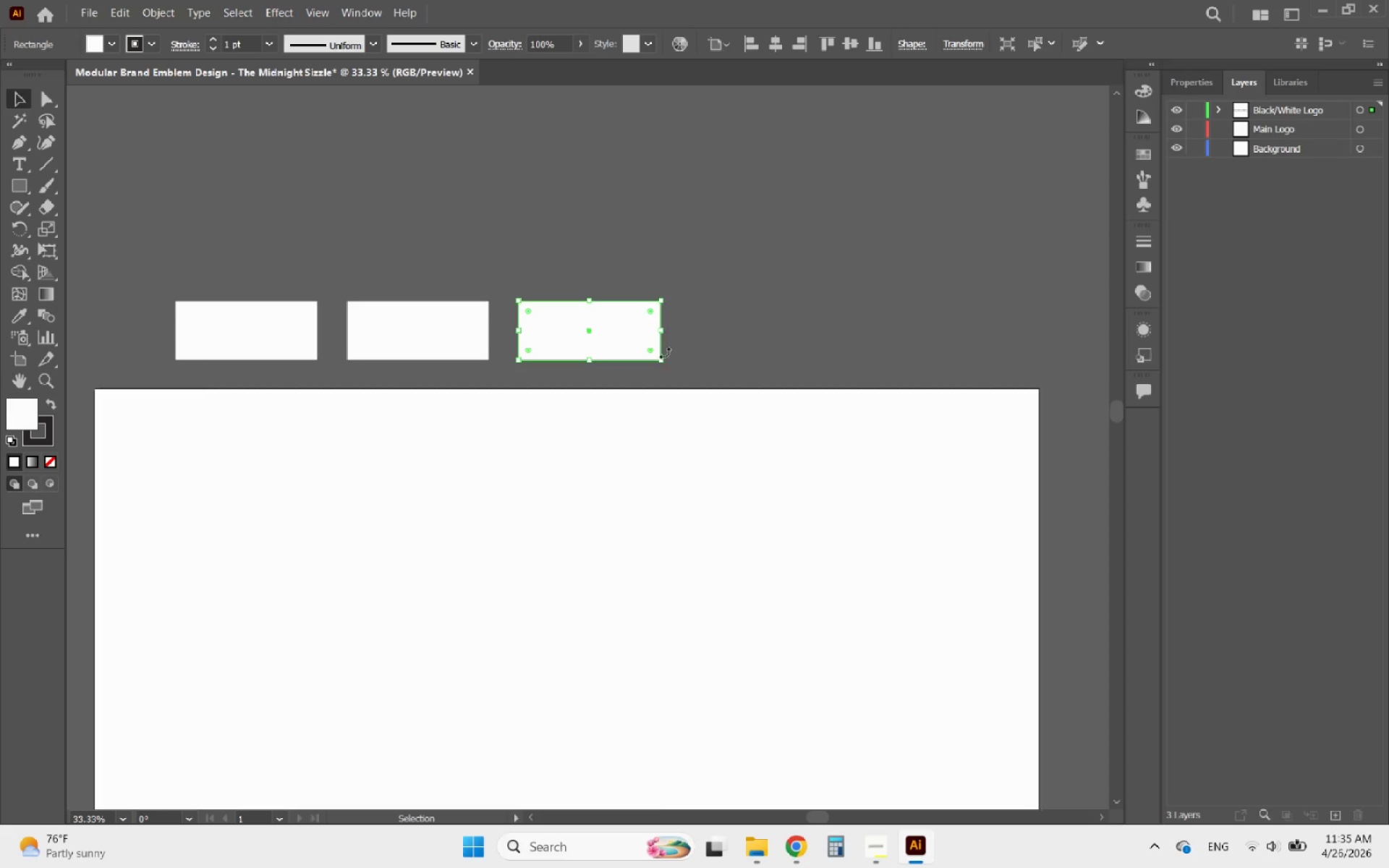 
hold_key(key=ShiftLeft, duration=2.05)
 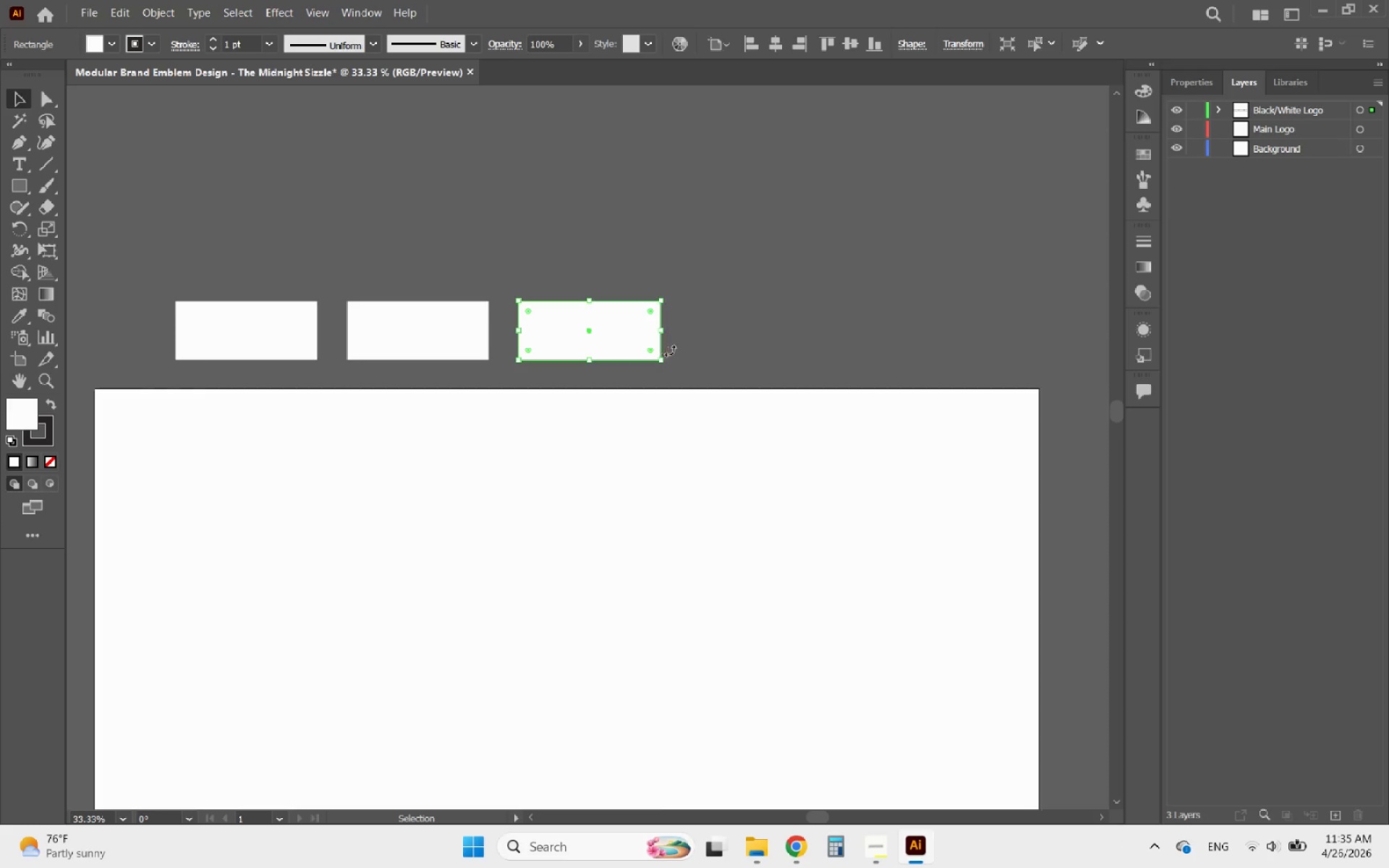 
left_click_drag(start_coordinate=[697, 344], to_coordinate=[237, 283])
 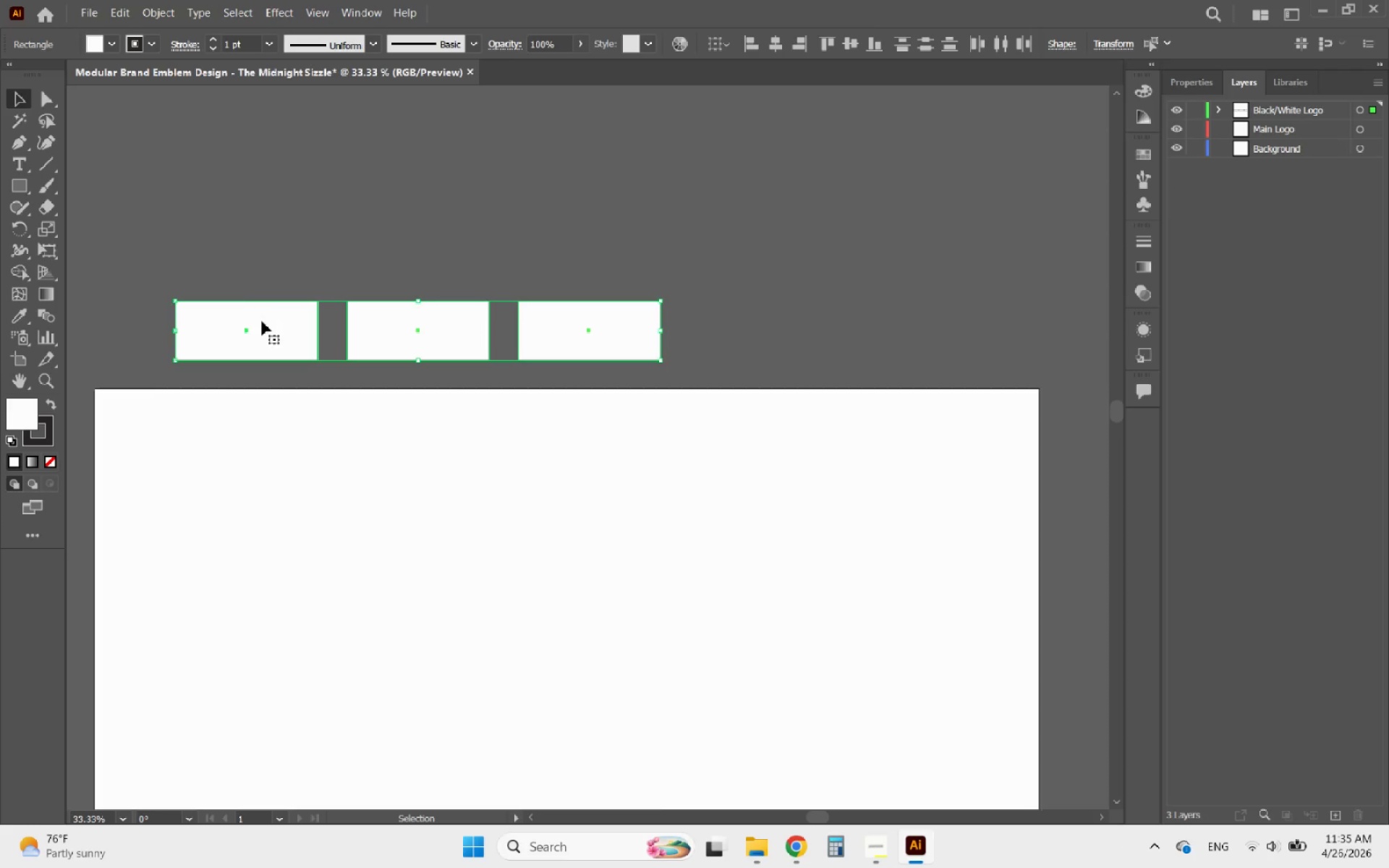 
left_click_drag(start_coordinate=[268, 322], to_coordinate=[438, 331])
 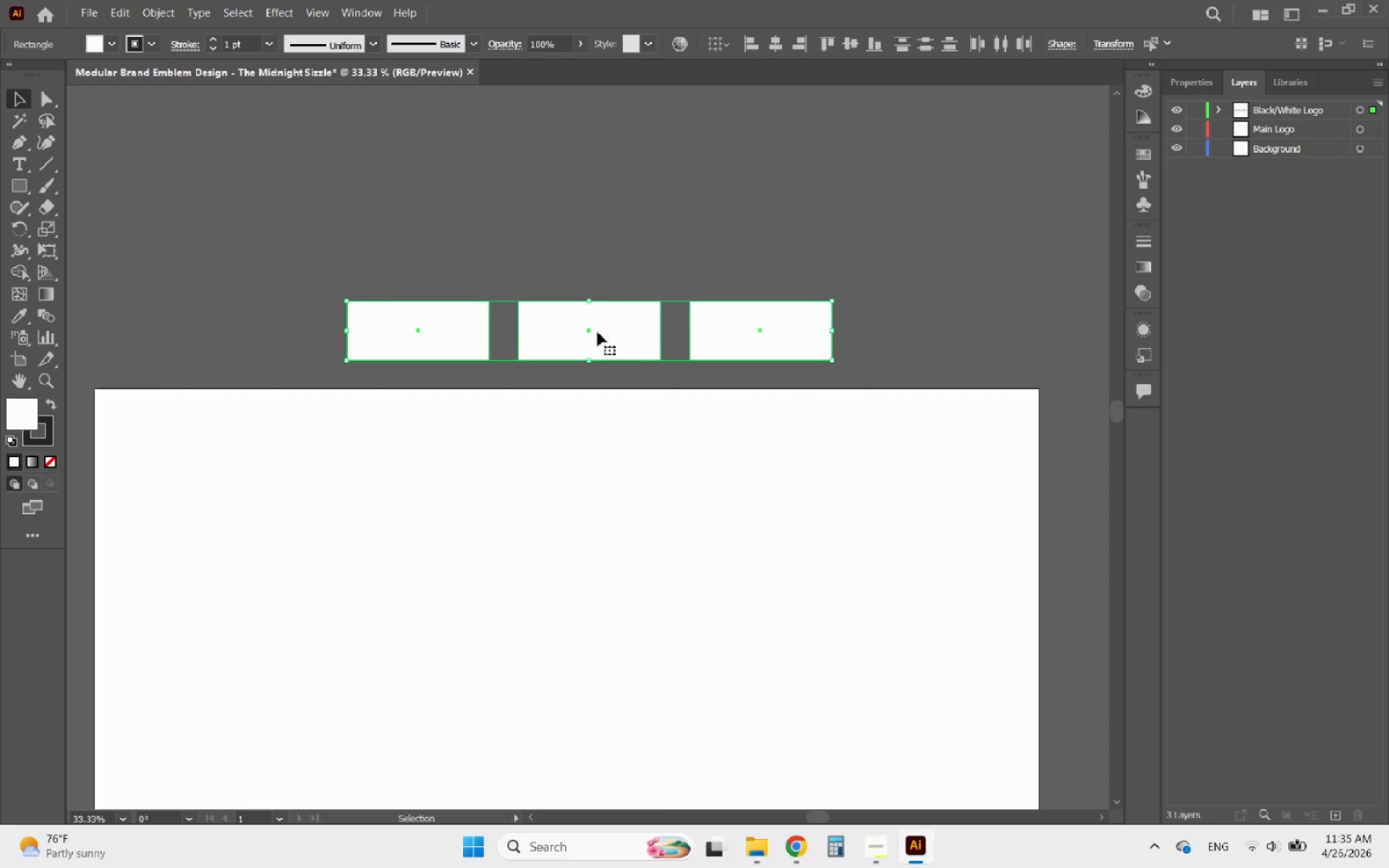 
hold_key(key=ShiftLeft, duration=2.08)
 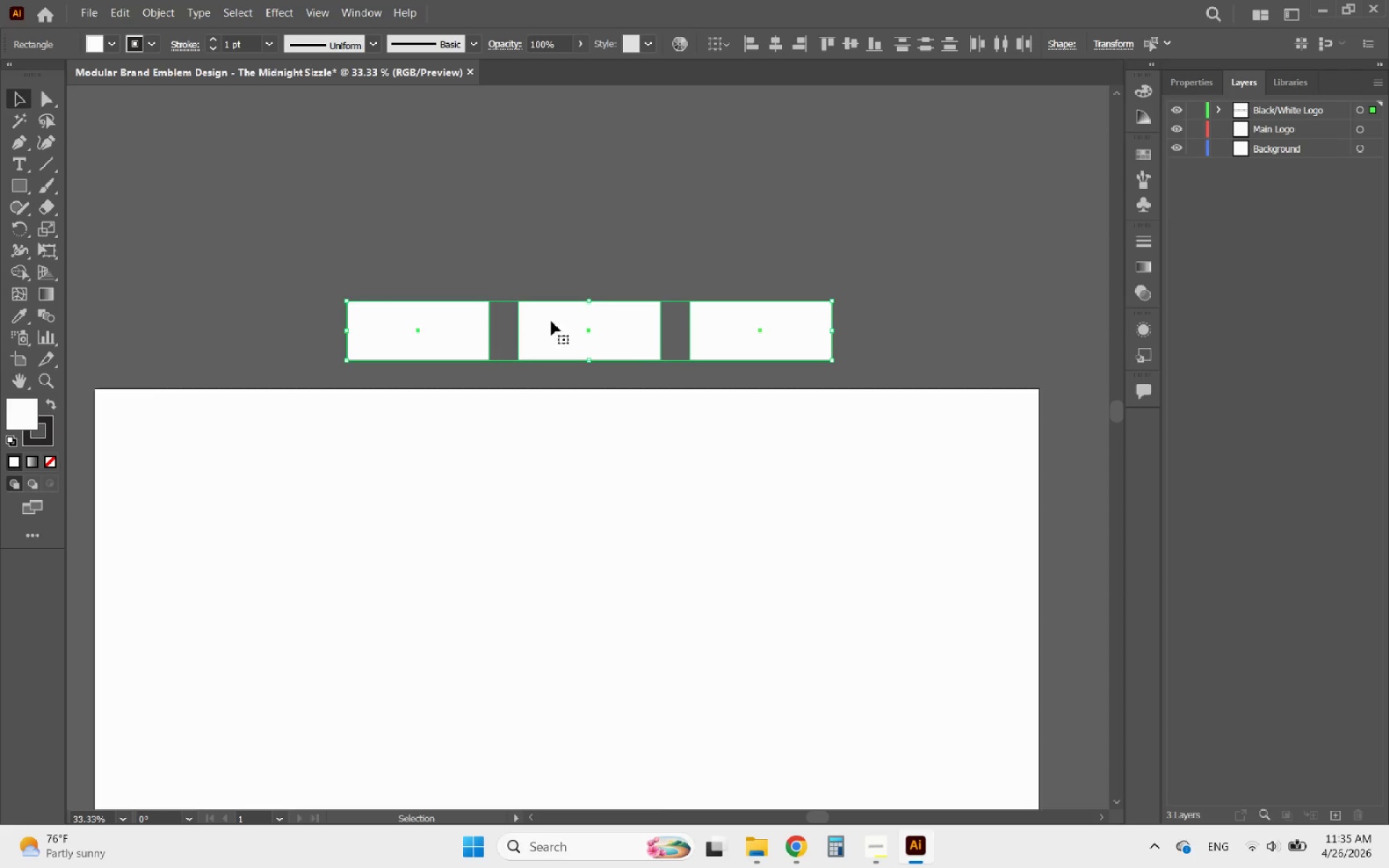 
hold_key(key=AltLeft, duration=0.47)
 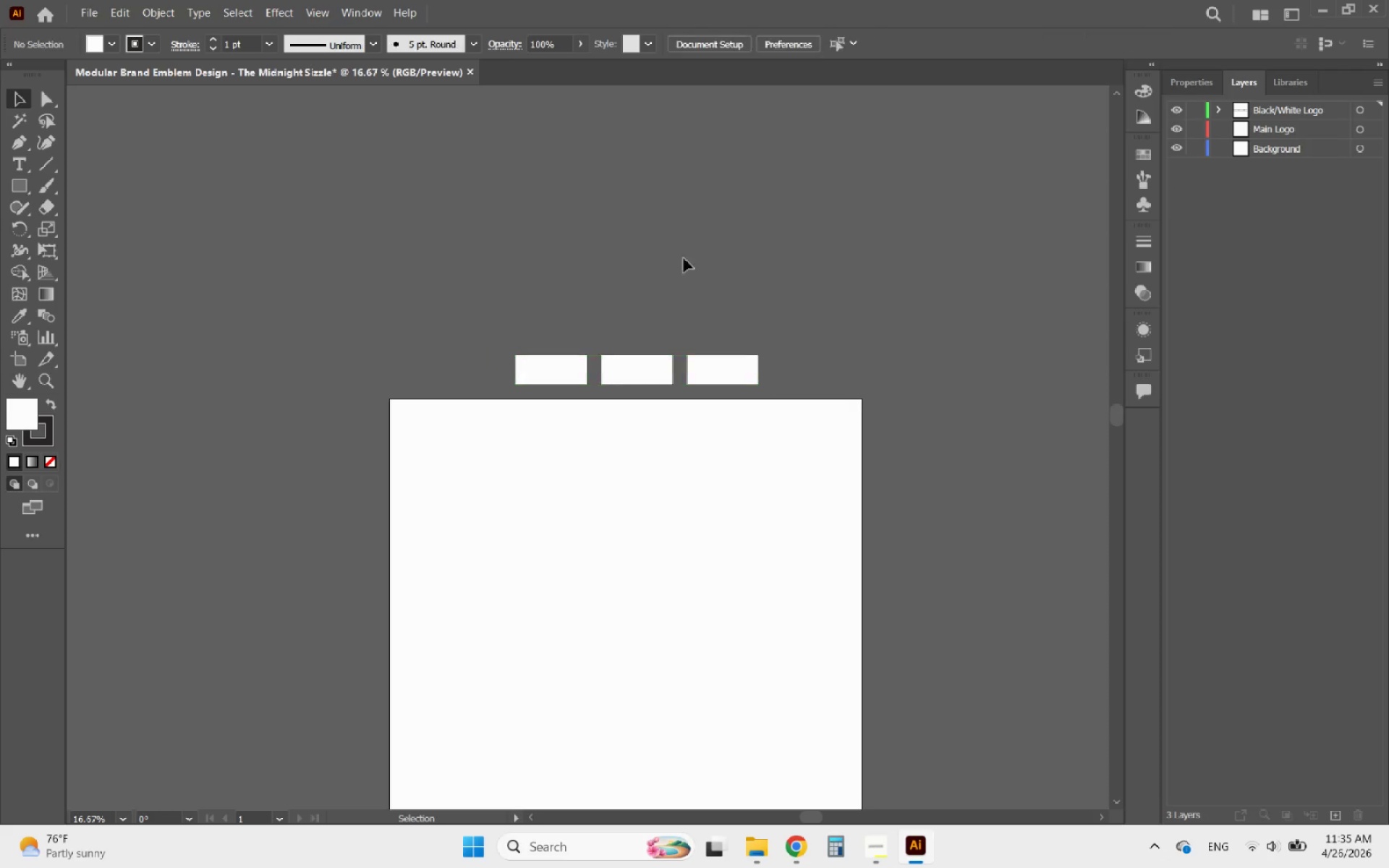 
left_click([690, 251])
 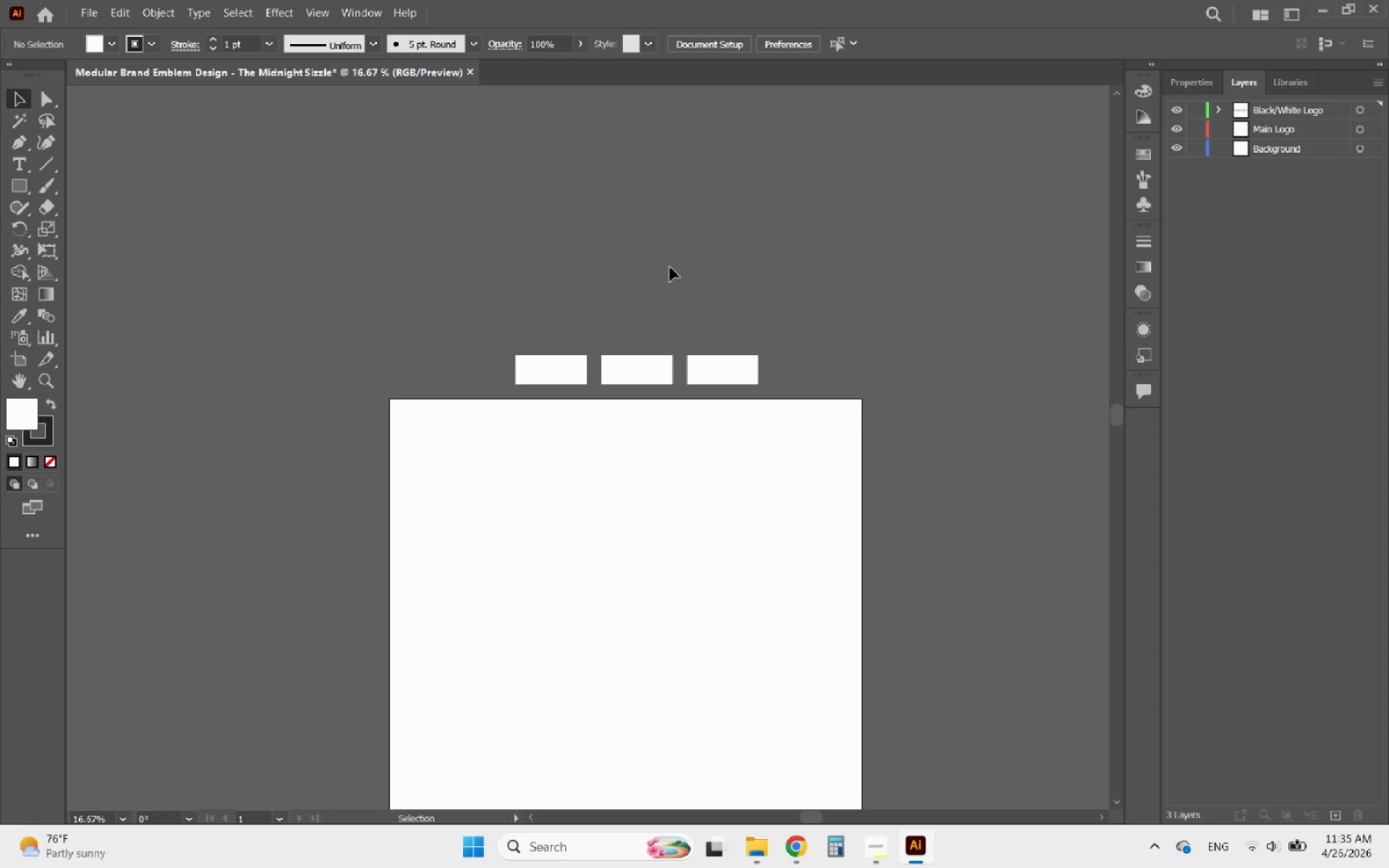 
scroll: coordinate [684, 409], scroll_direction: down, amount: 2.0
 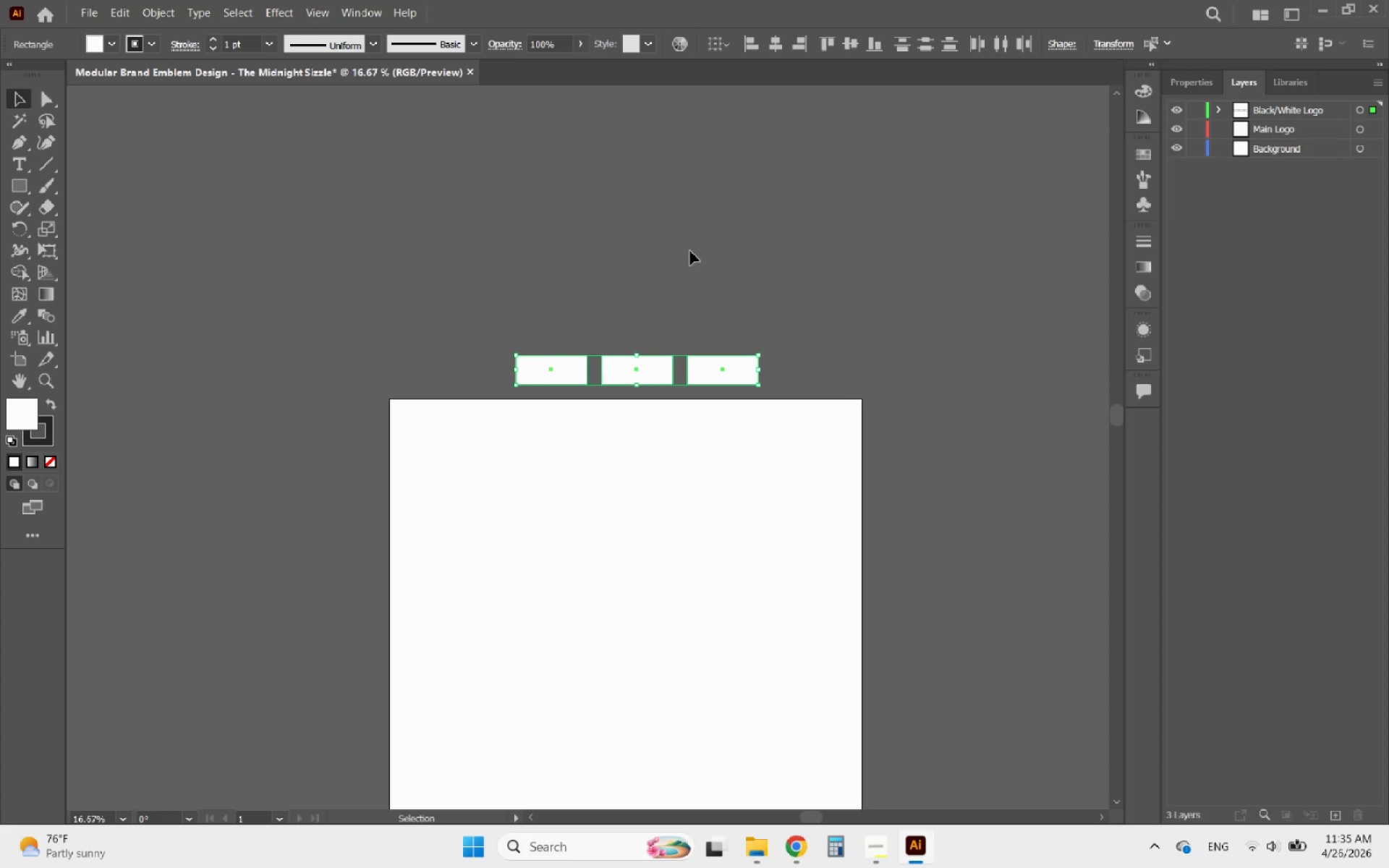 
hold_key(key=AltLeft, duration=1.61)
scroll: coordinate [571, 372], scroll_direction: up, amount: 3.0
 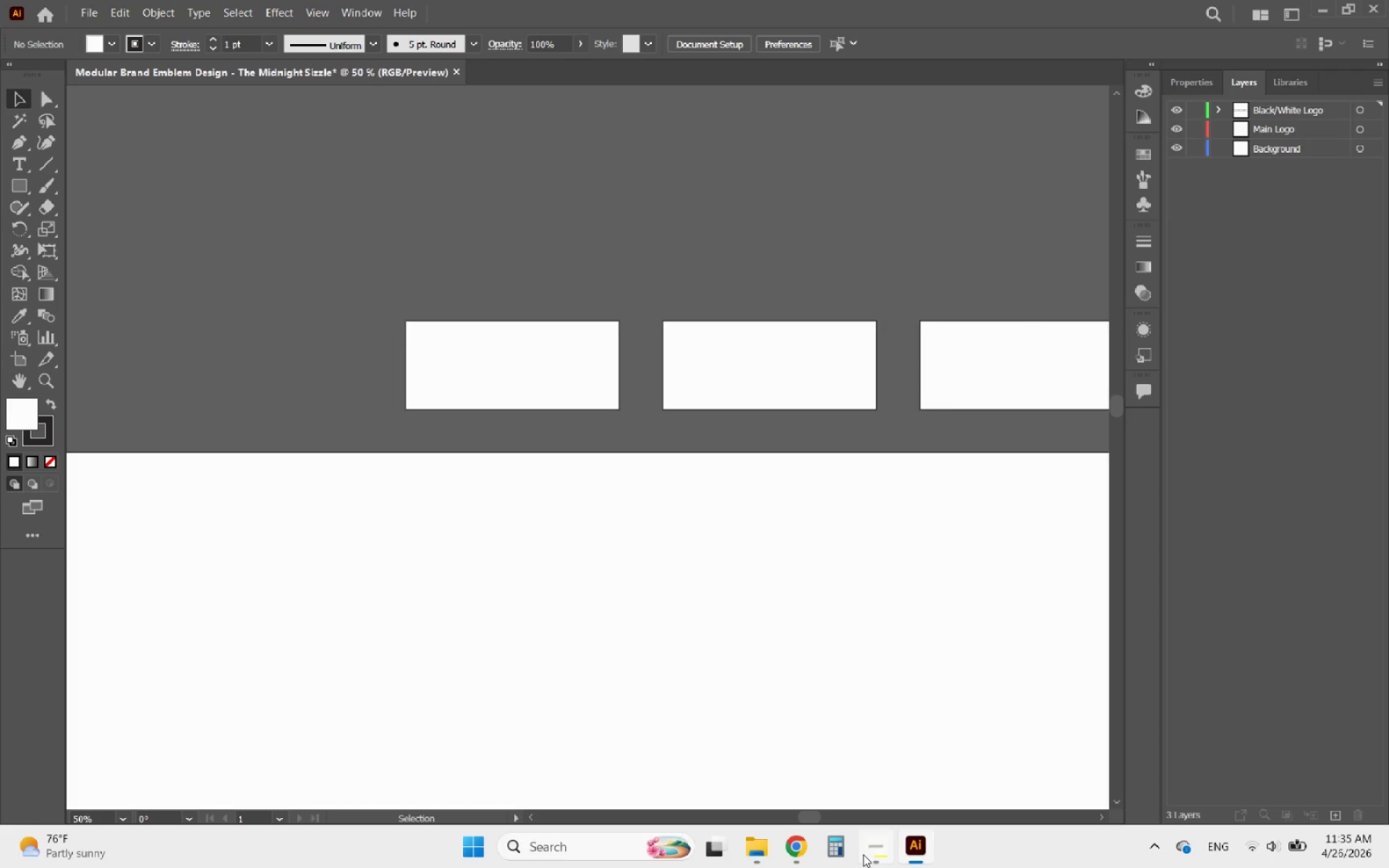 
left_click([877, 843])